 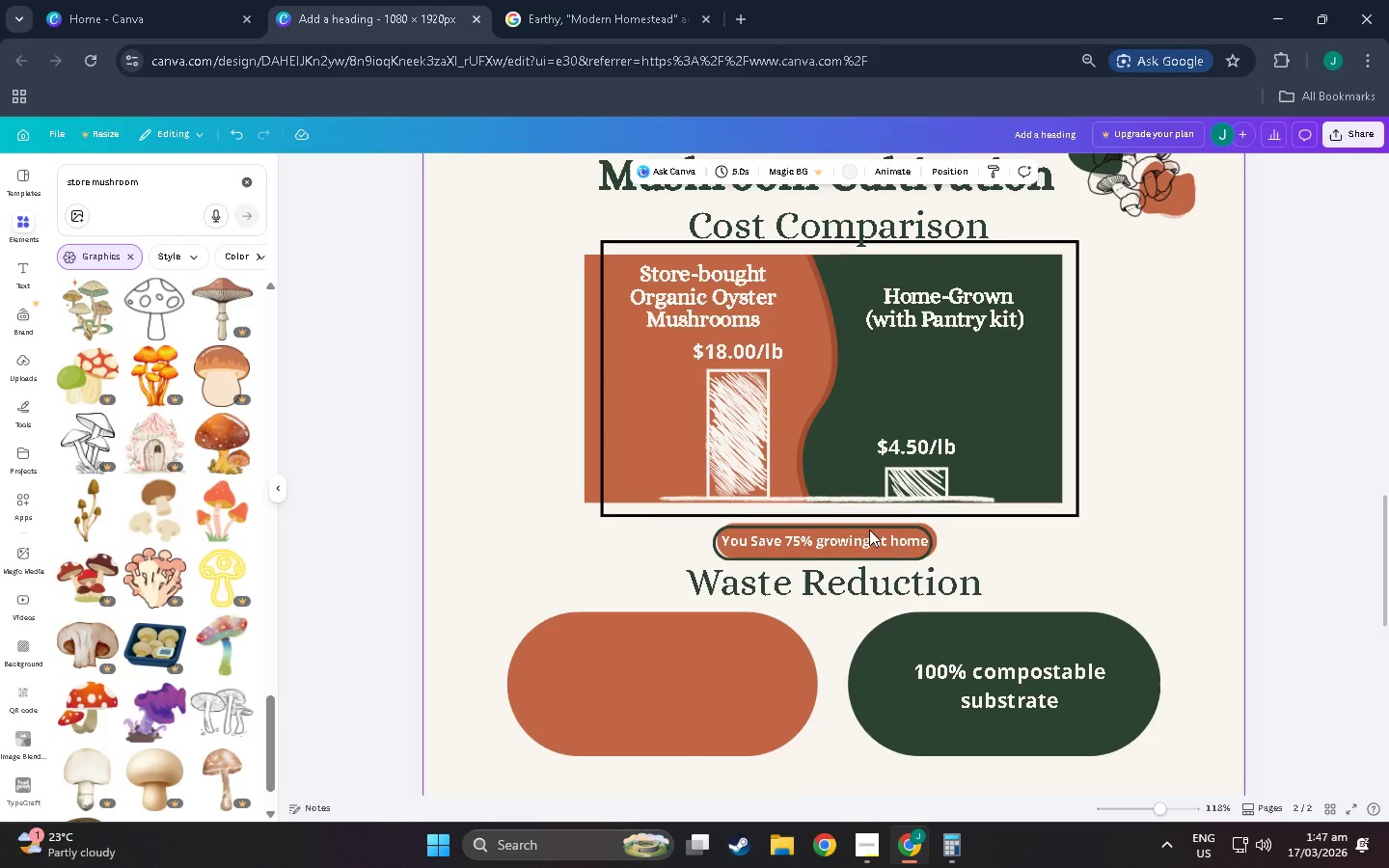 
key(Control+V)
 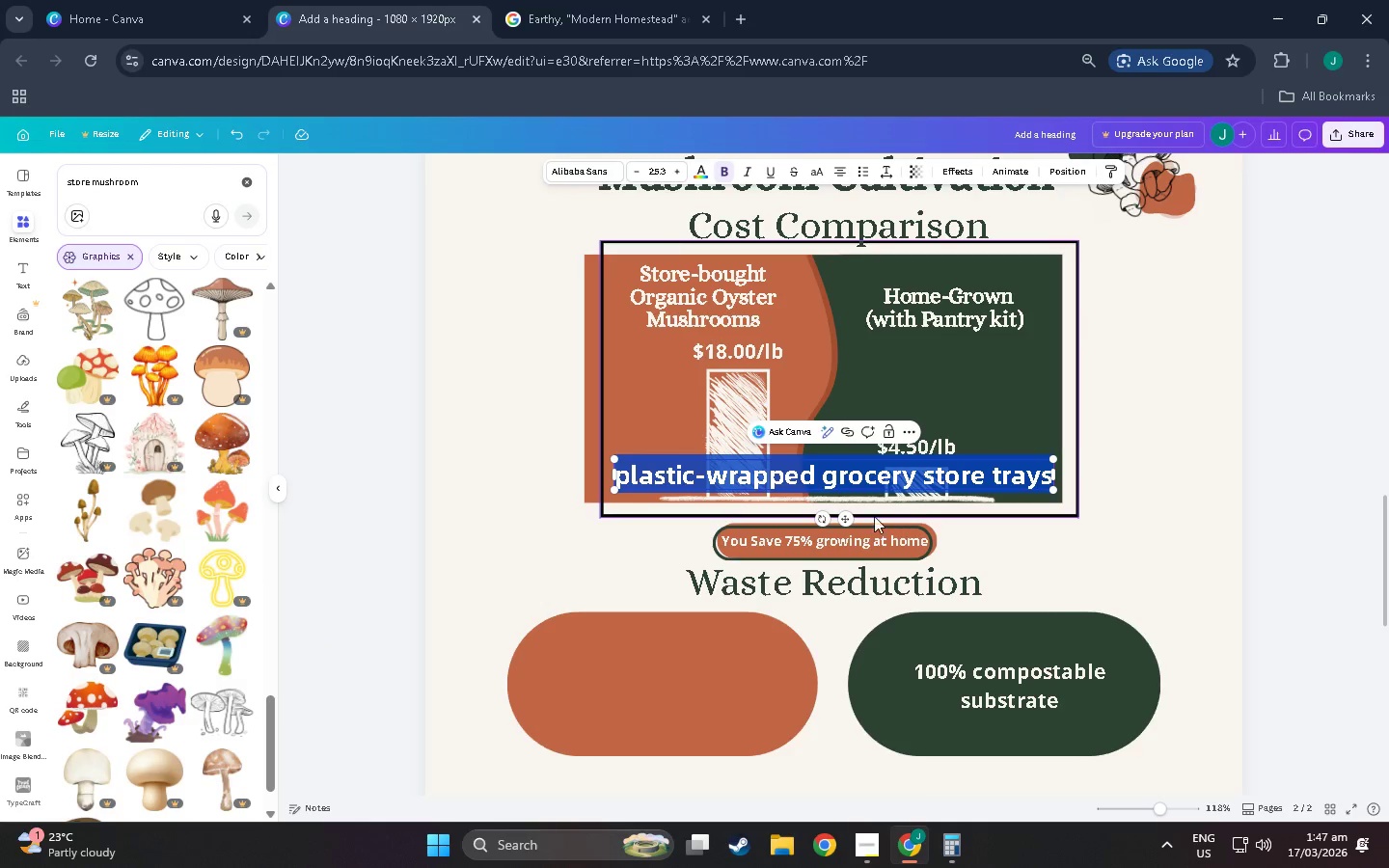 
left_click_drag(start_coordinate=[844, 522], to_coordinate=[714, 738])
 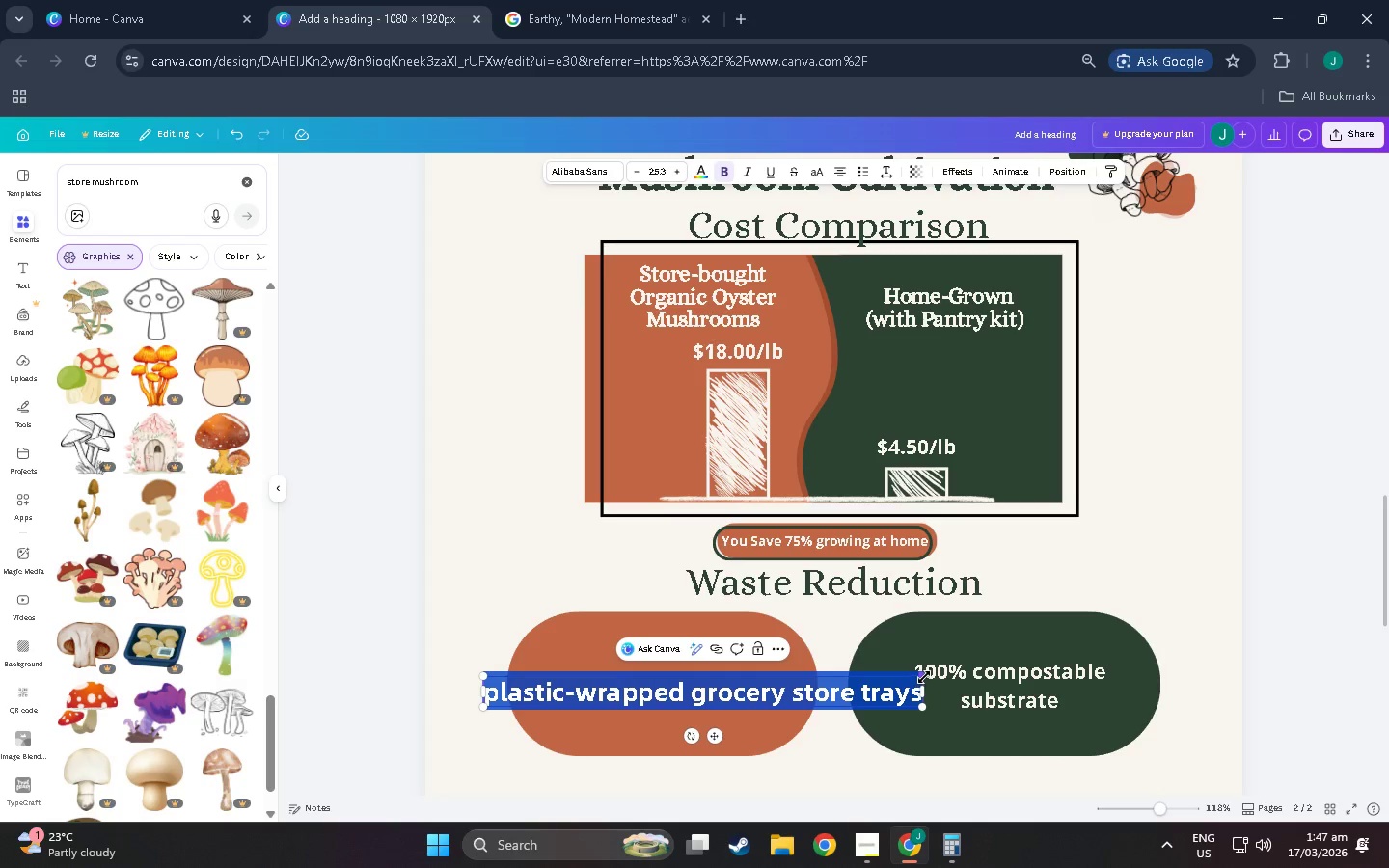 
left_click_drag(start_coordinate=[924, 677], to_coordinate=[890, 602])
 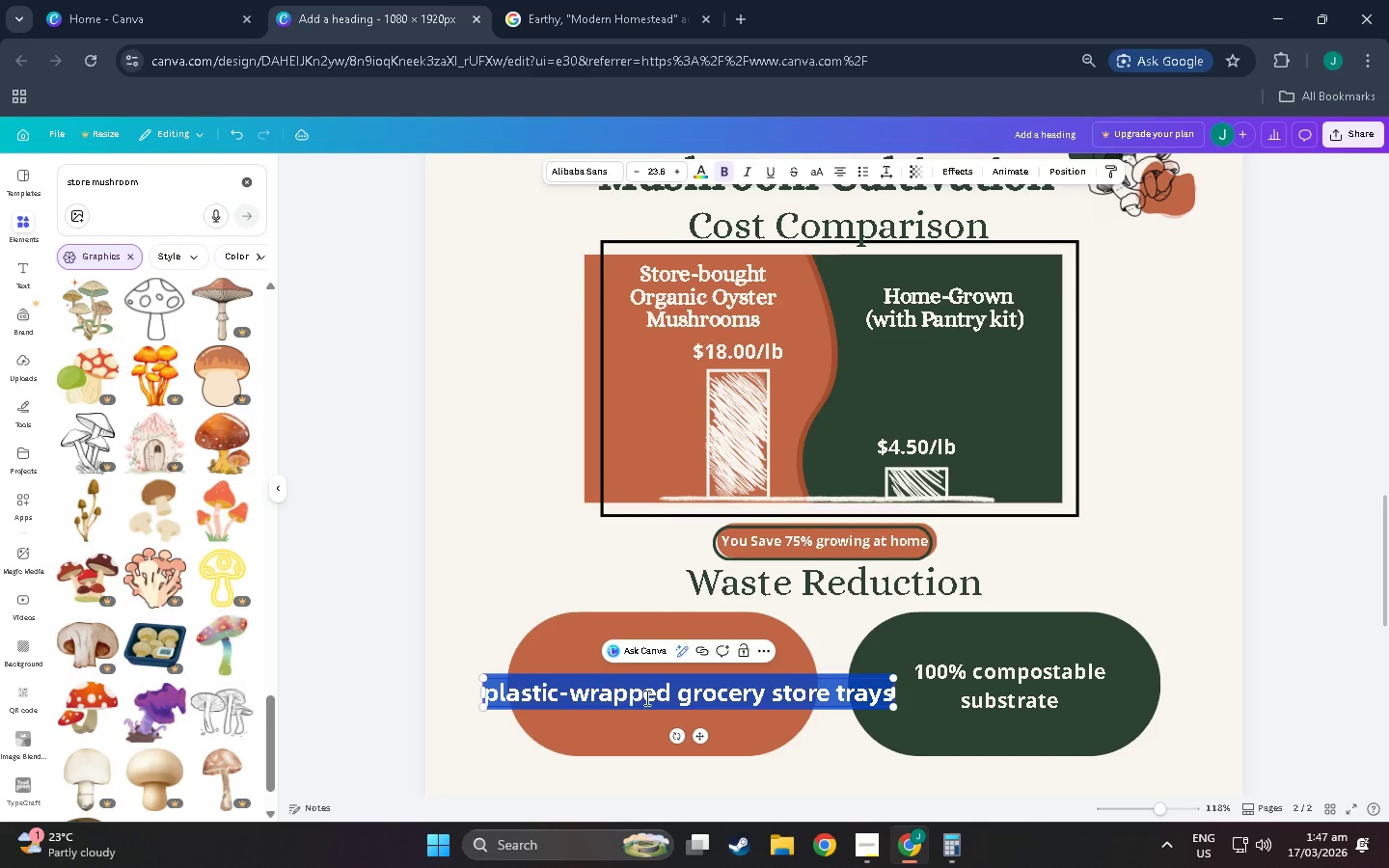 
left_click([682, 697])
 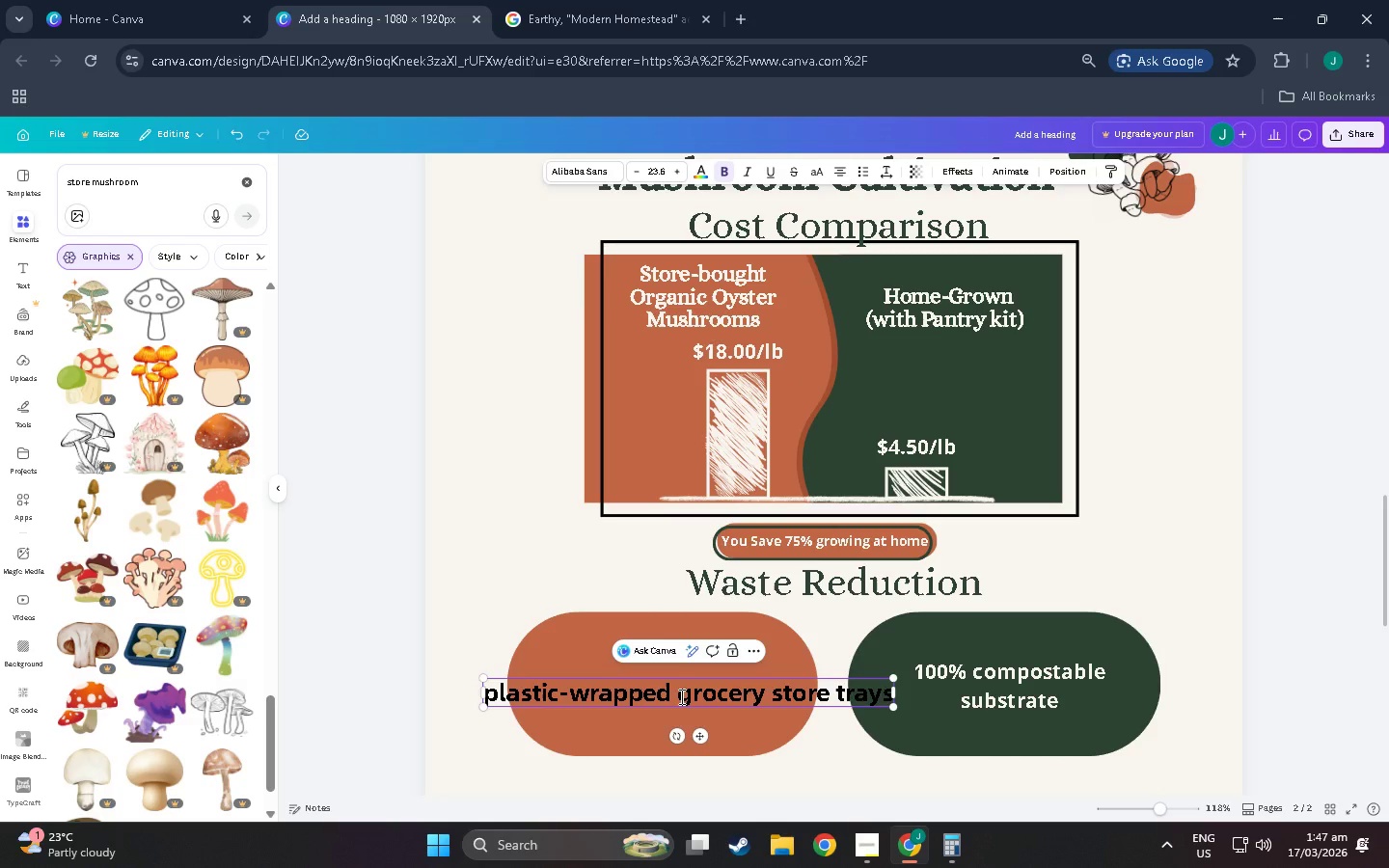 
key(Enter)
 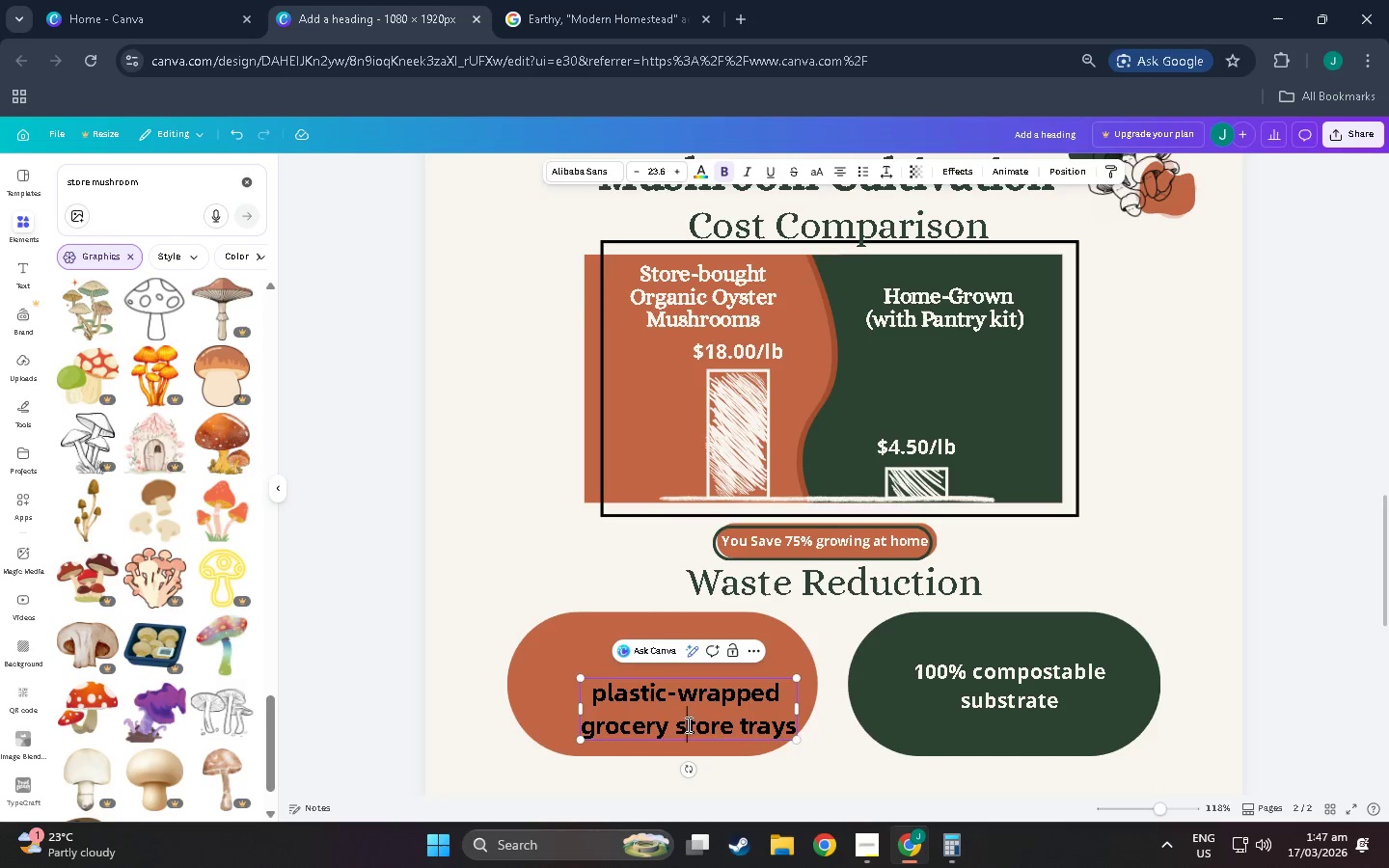 
double_click([737, 727])
 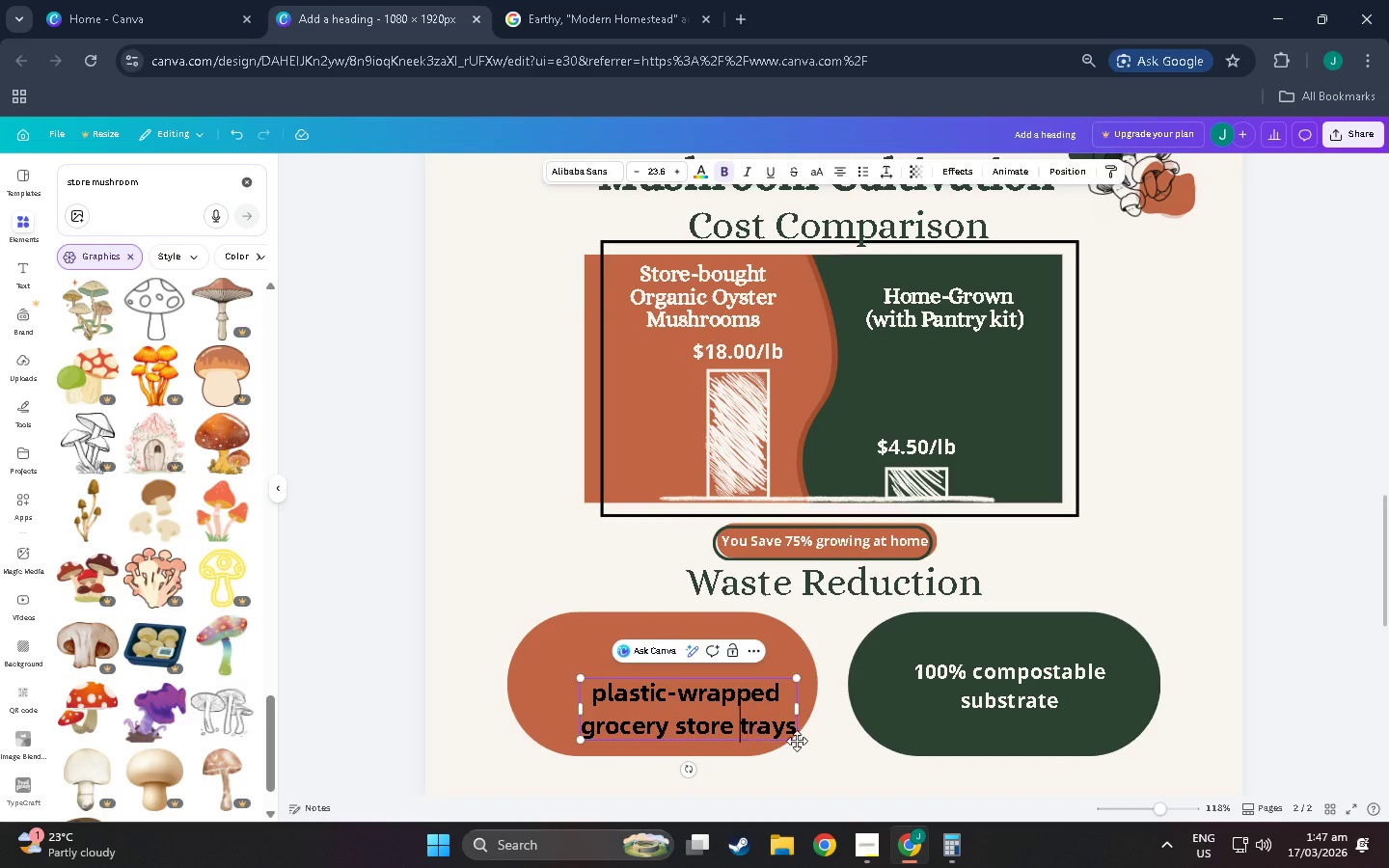 
left_click([847, 717])
 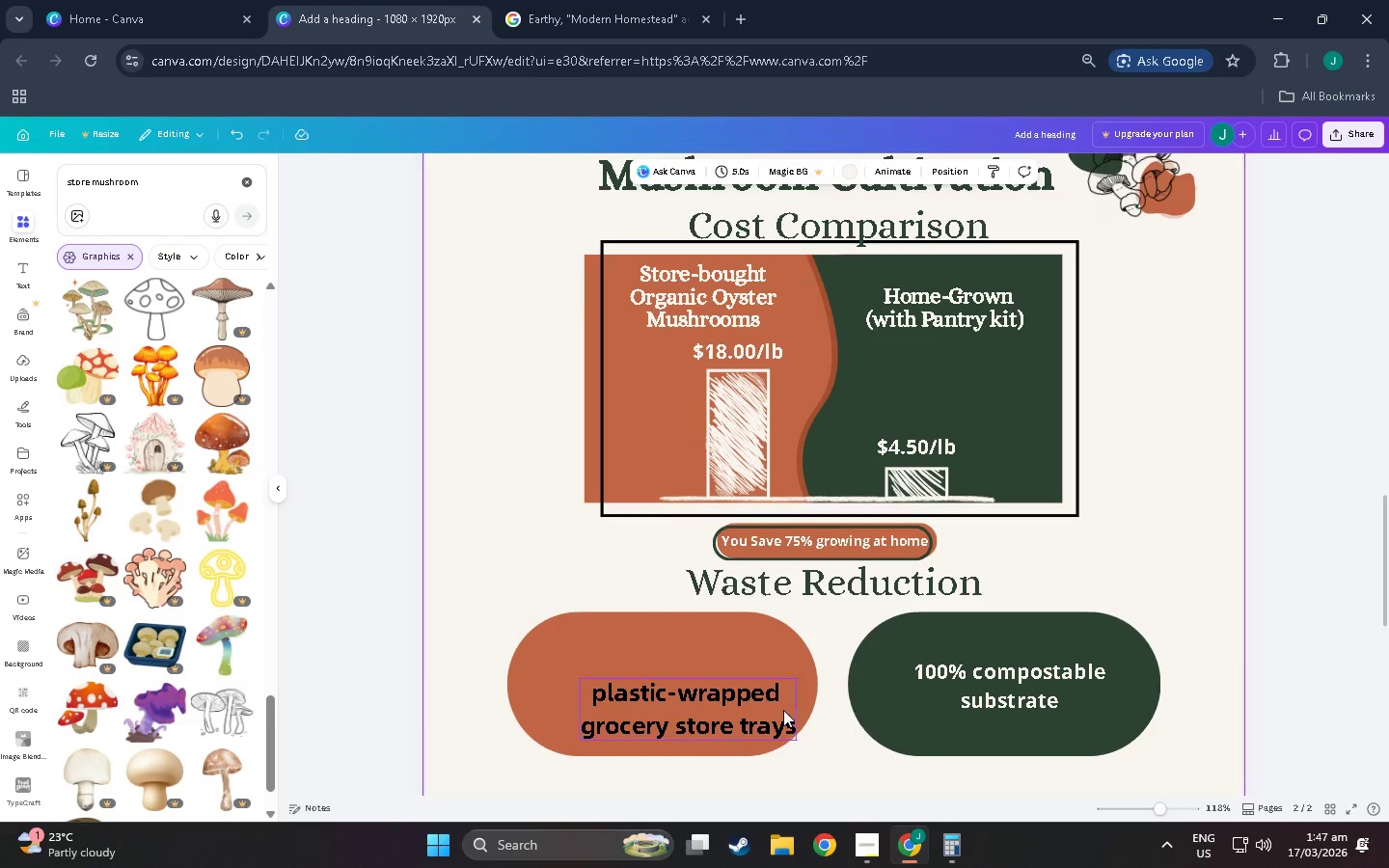 
left_click_drag(start_coordinate=[755, 709], to_coordinate=[728, 678])
 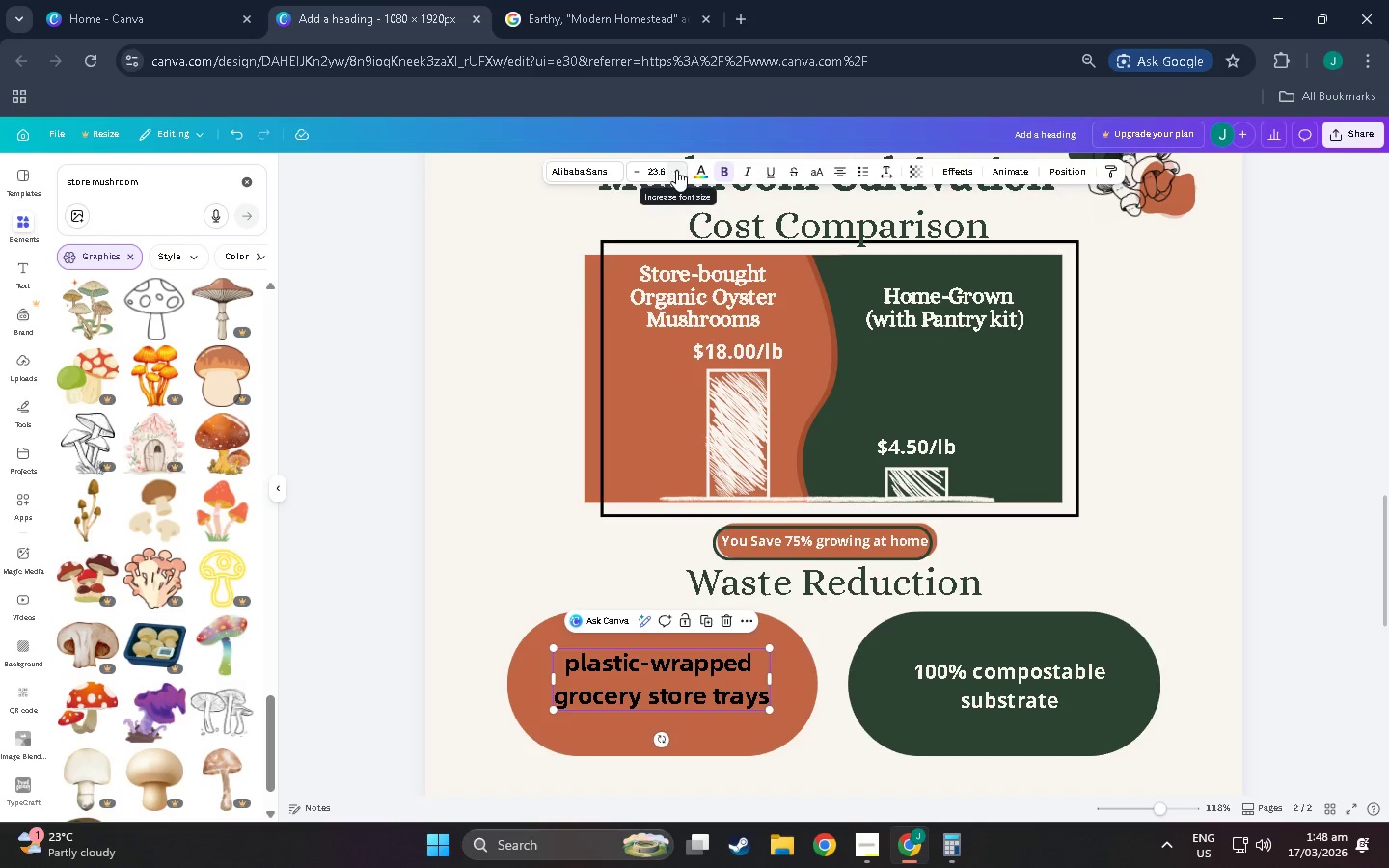 
double_click([676, 170])
 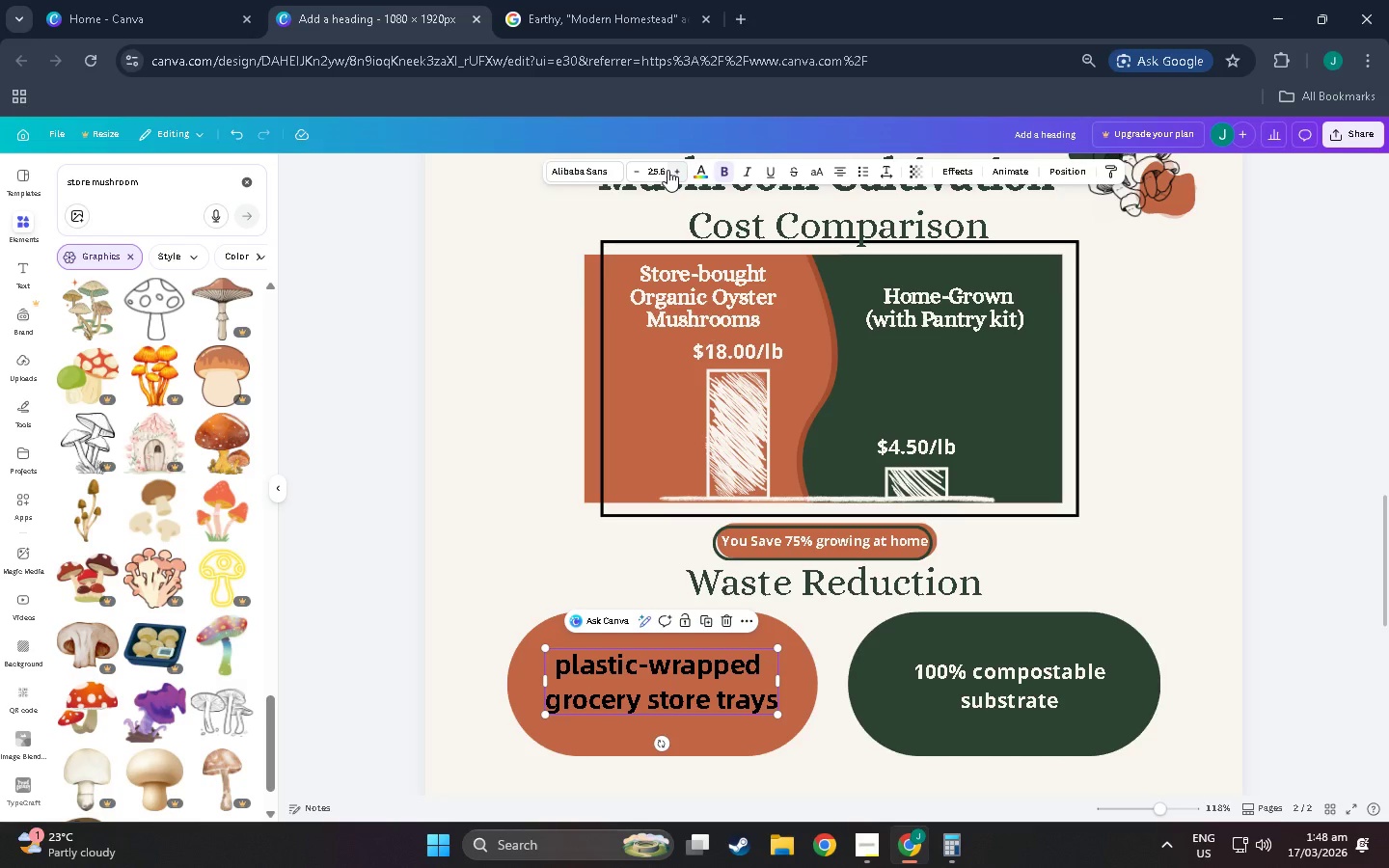 
left_click([662, 170])
 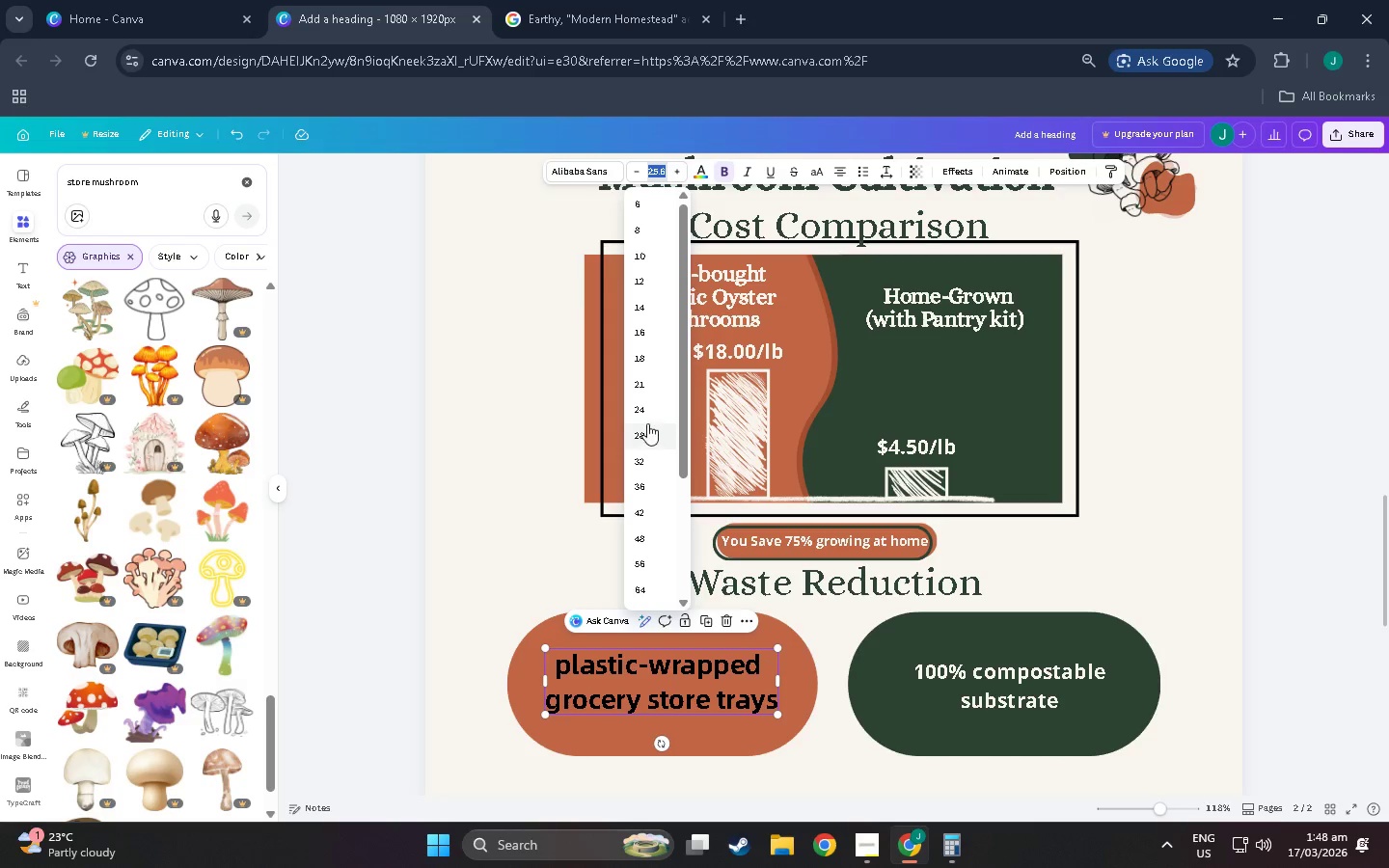 
left_click([645, 428])
 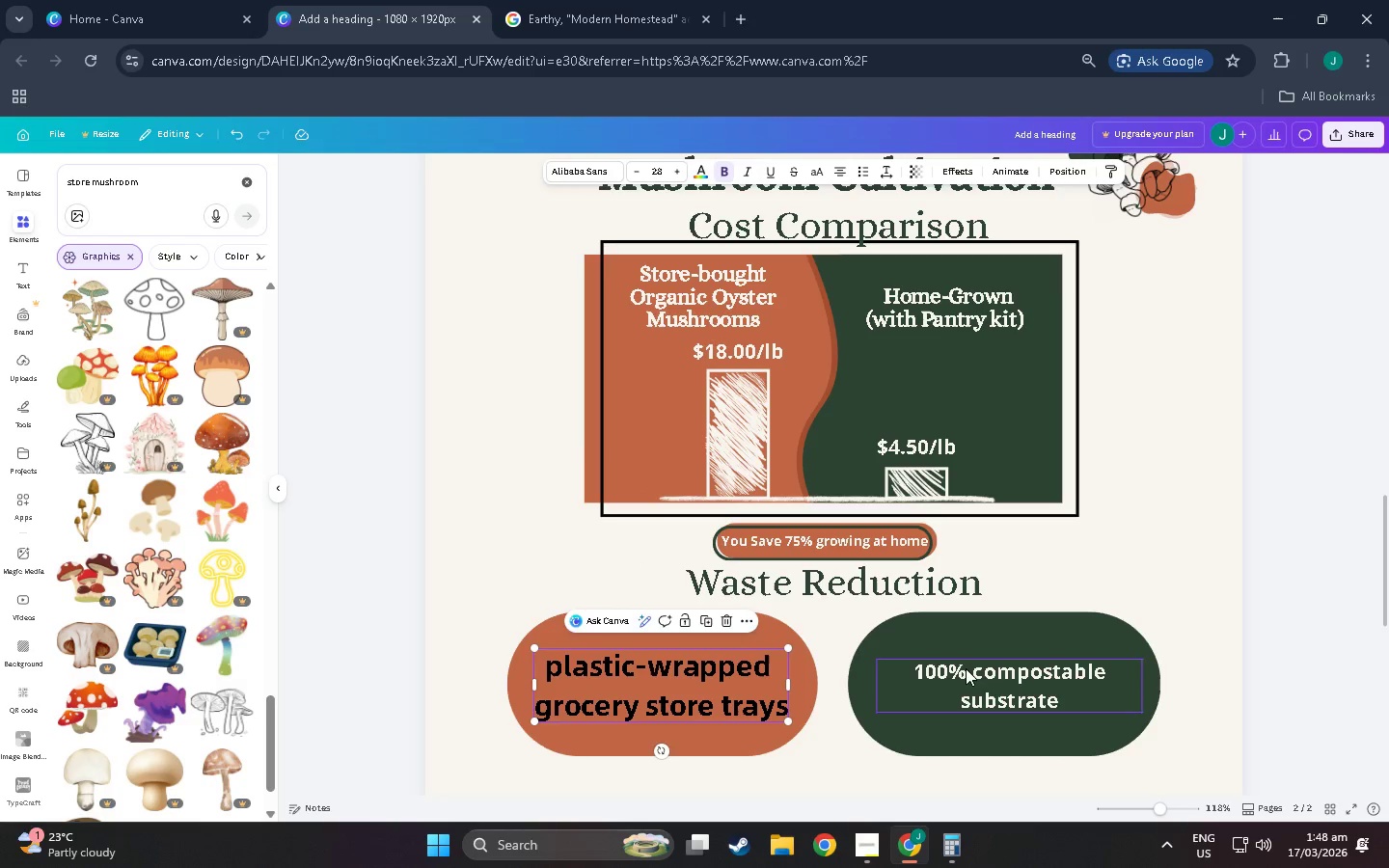 
left_click([1027, 667])
 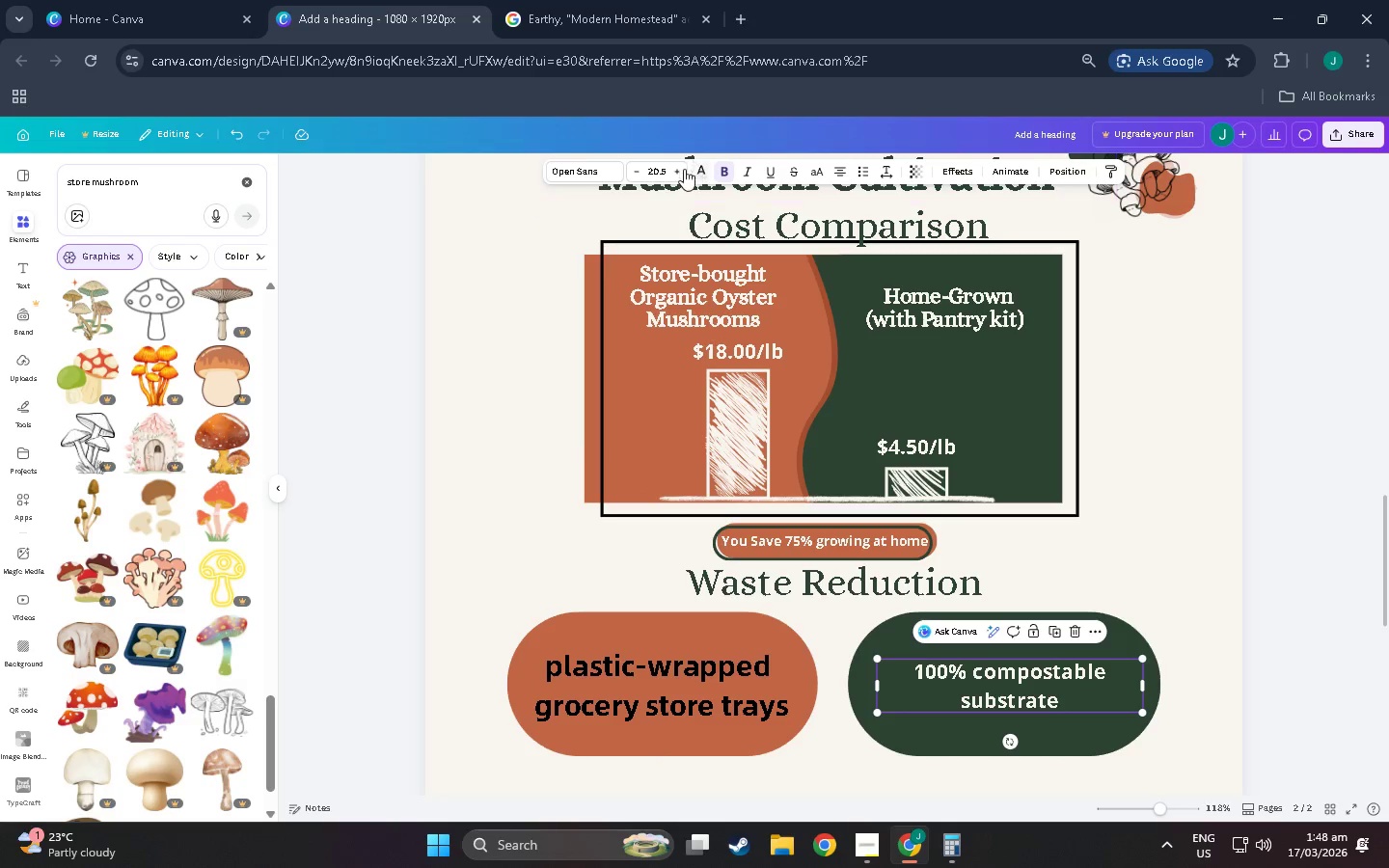 
left_click([655, 173])
 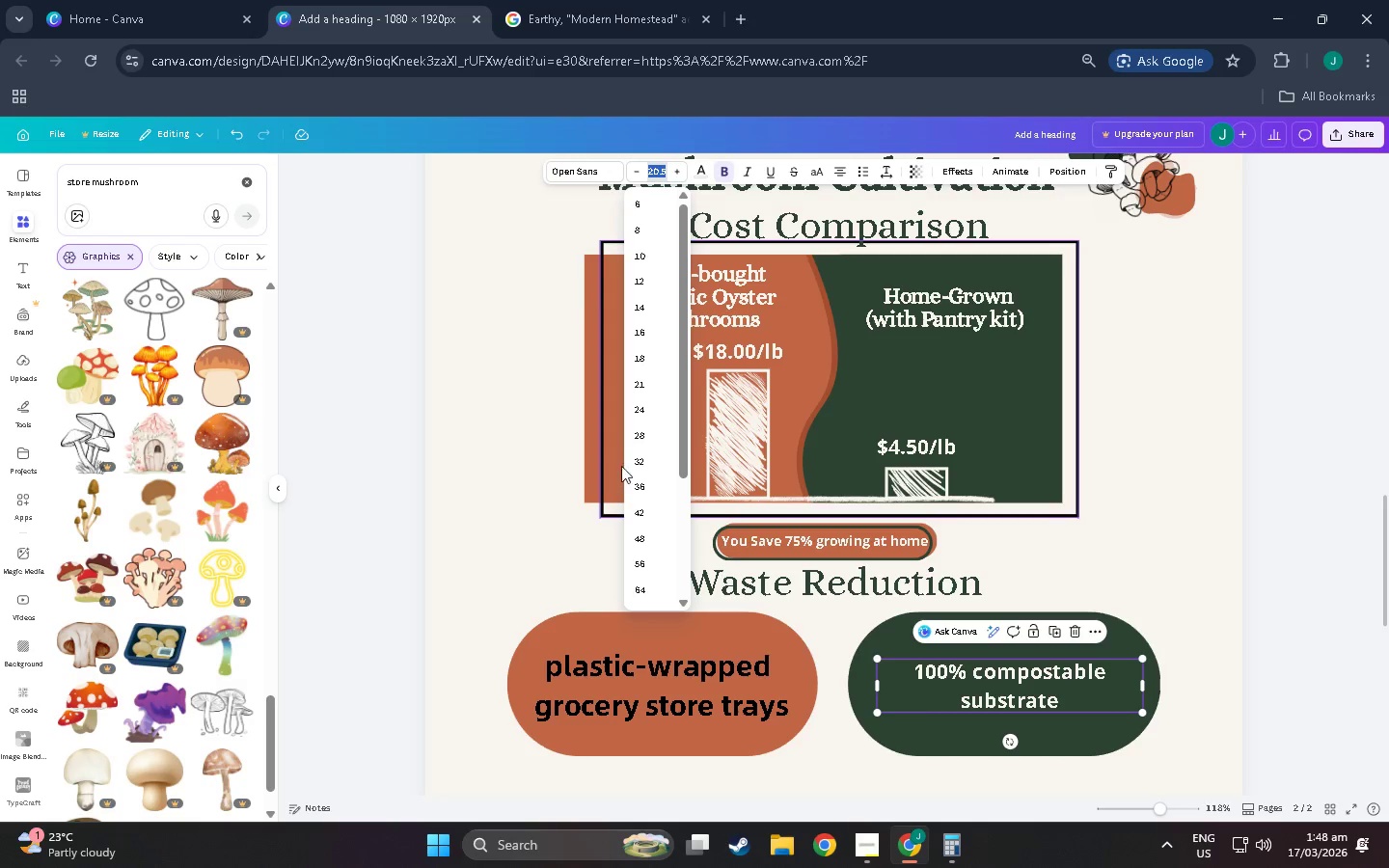 
left_click([636, 435])
 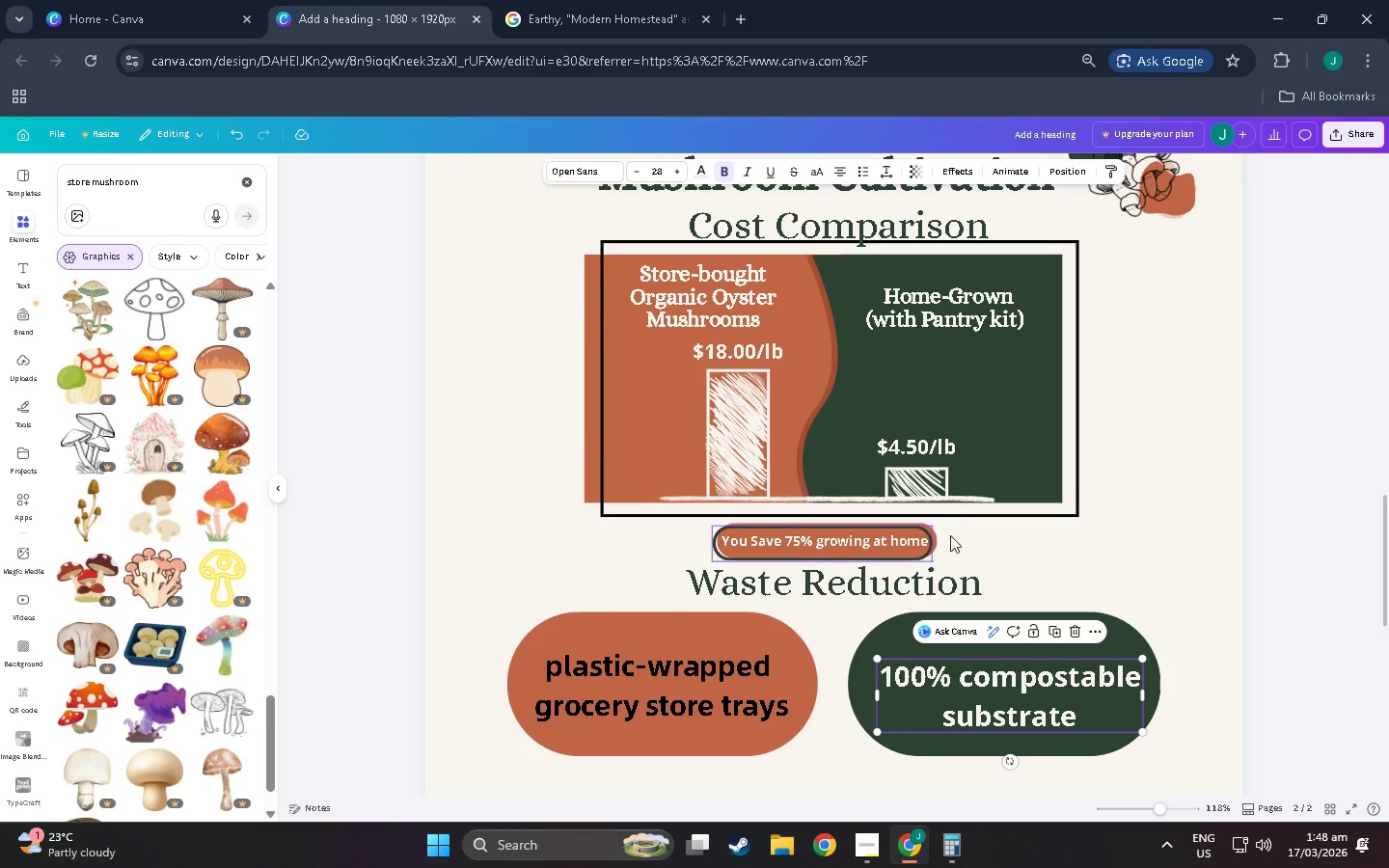 
left_click([1038, 550])
 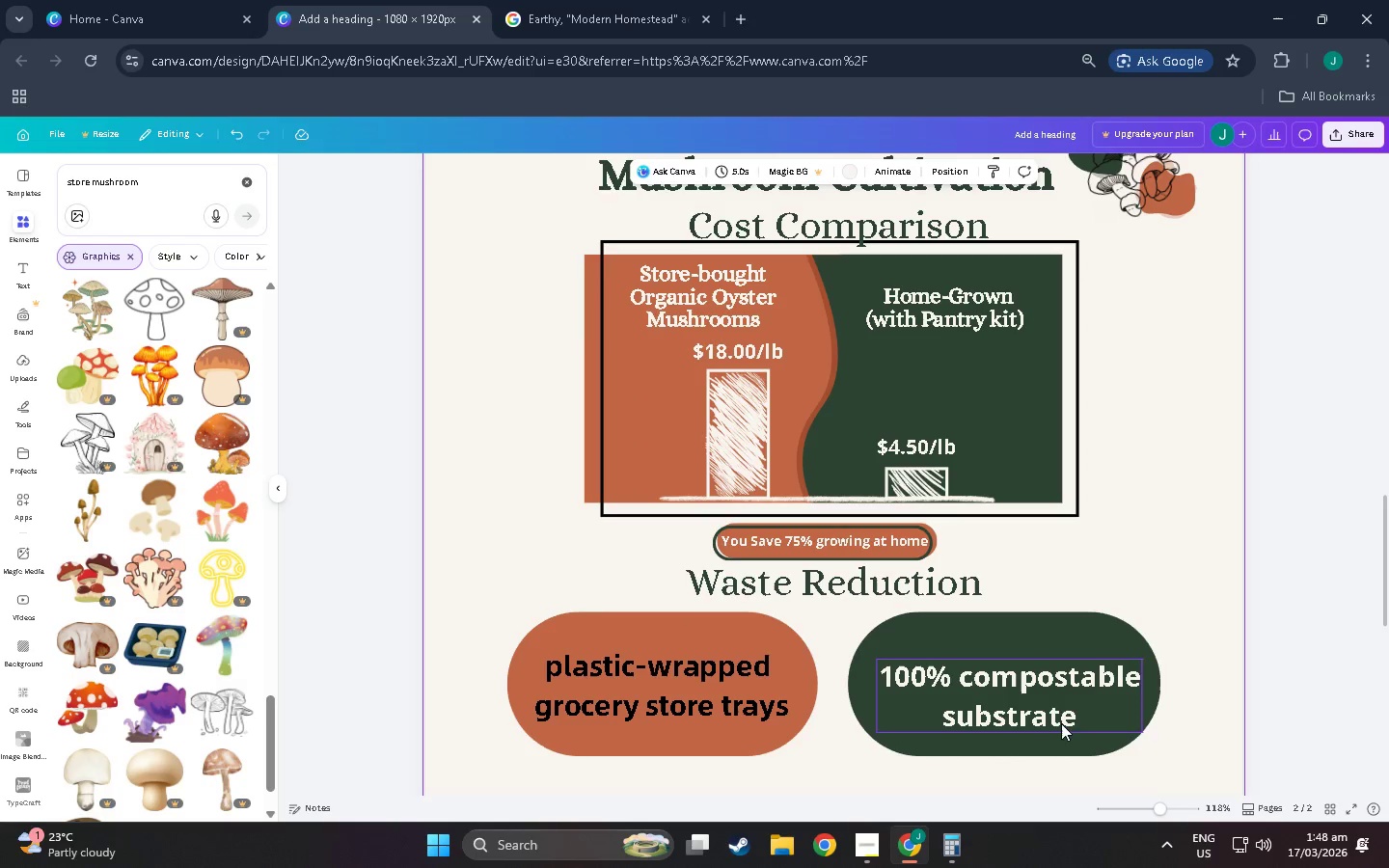 
left_click_drag(start_coordinate=[1053, 707], to_coordinate=[1050, 696])
 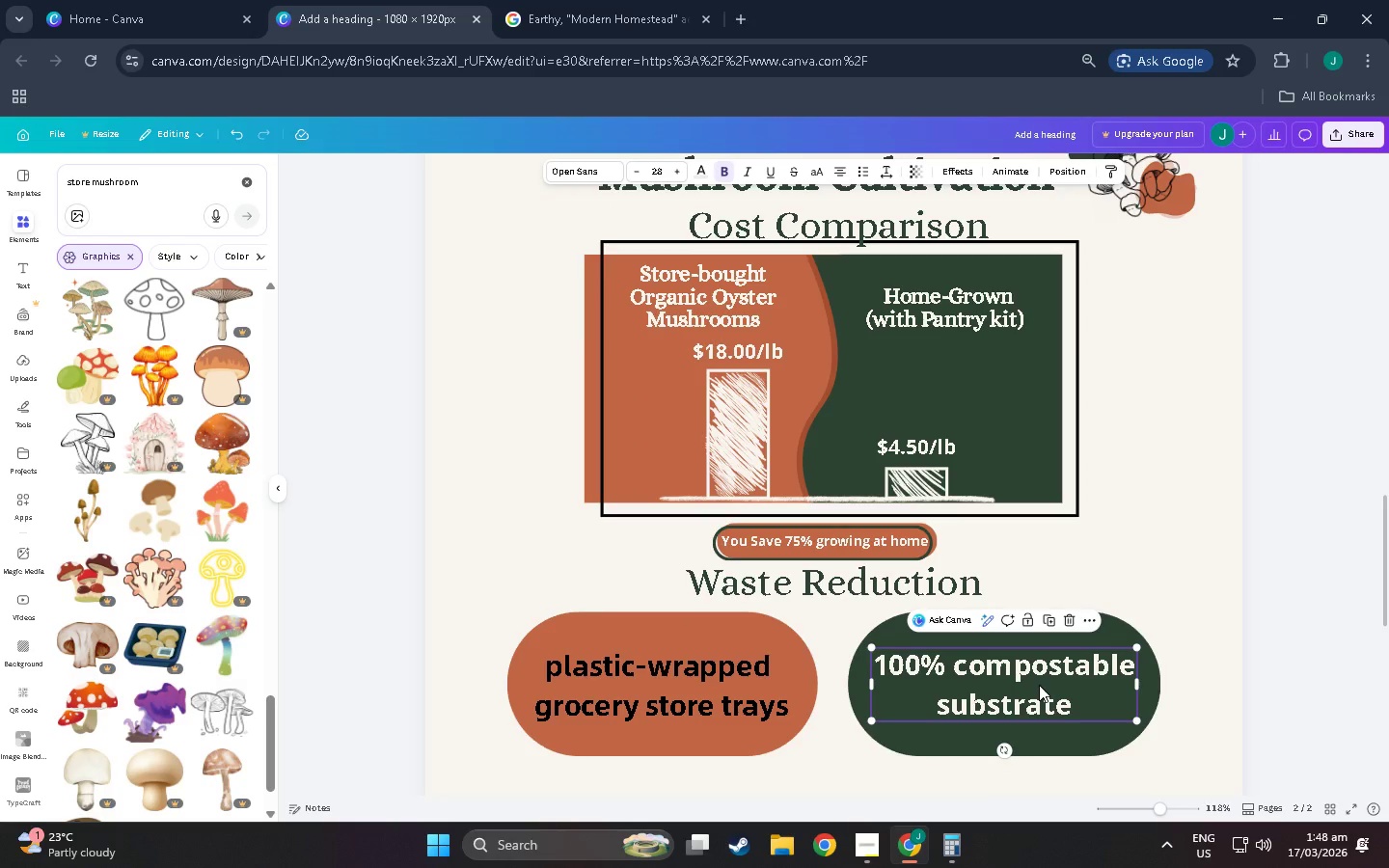 
left_click([1039, 685])
 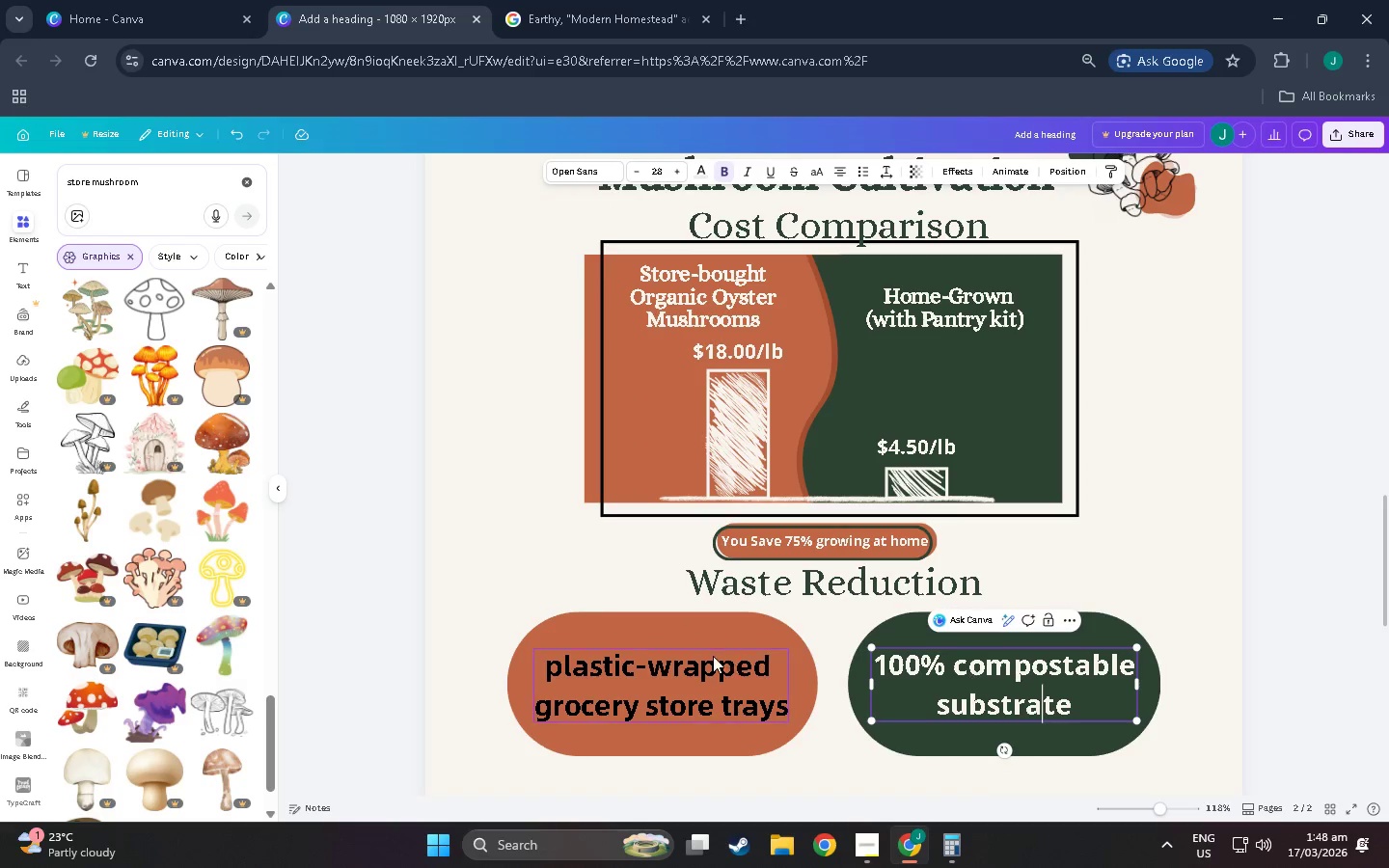 
left_click([713, 656])
 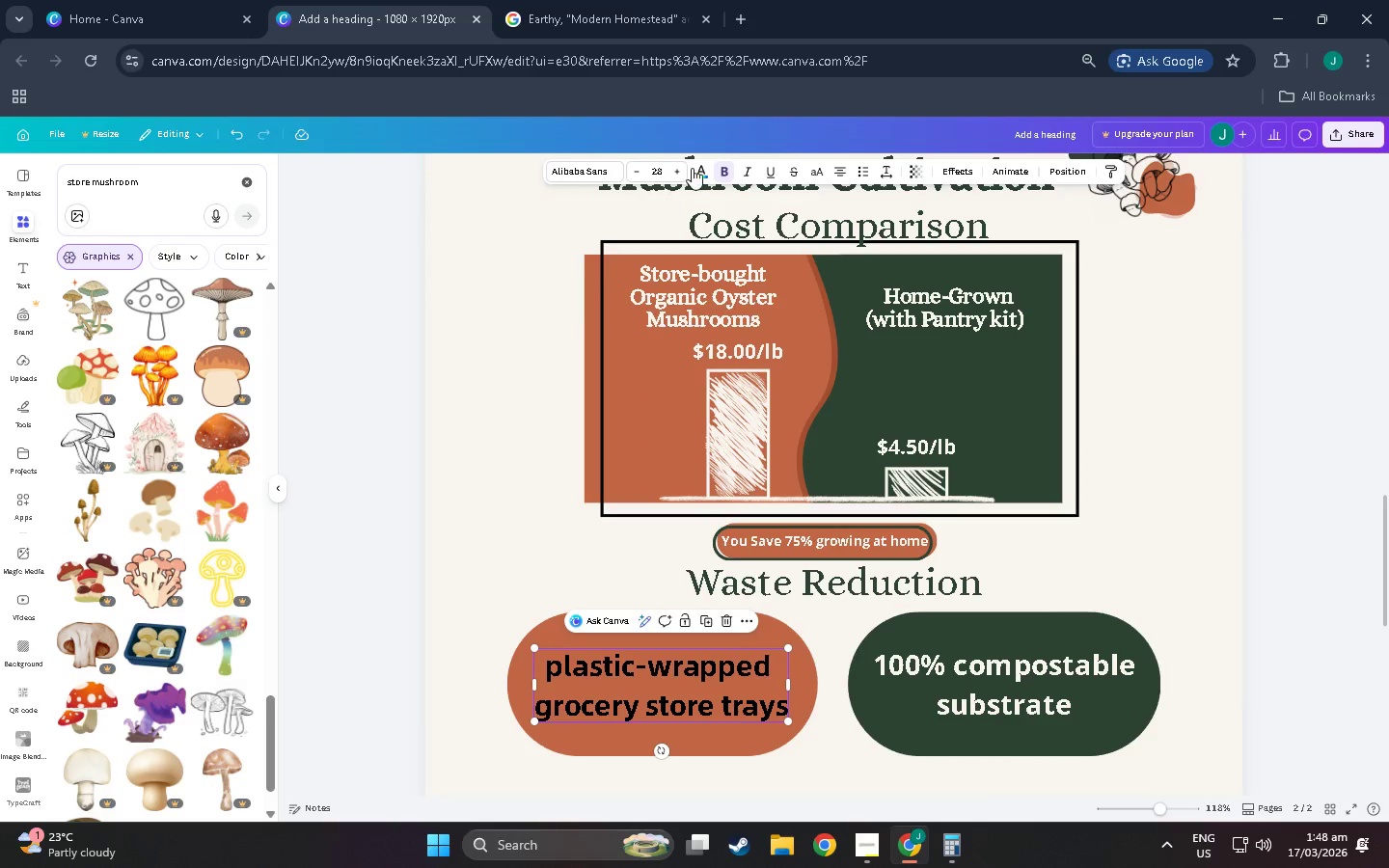 
left_click([692, 167])
 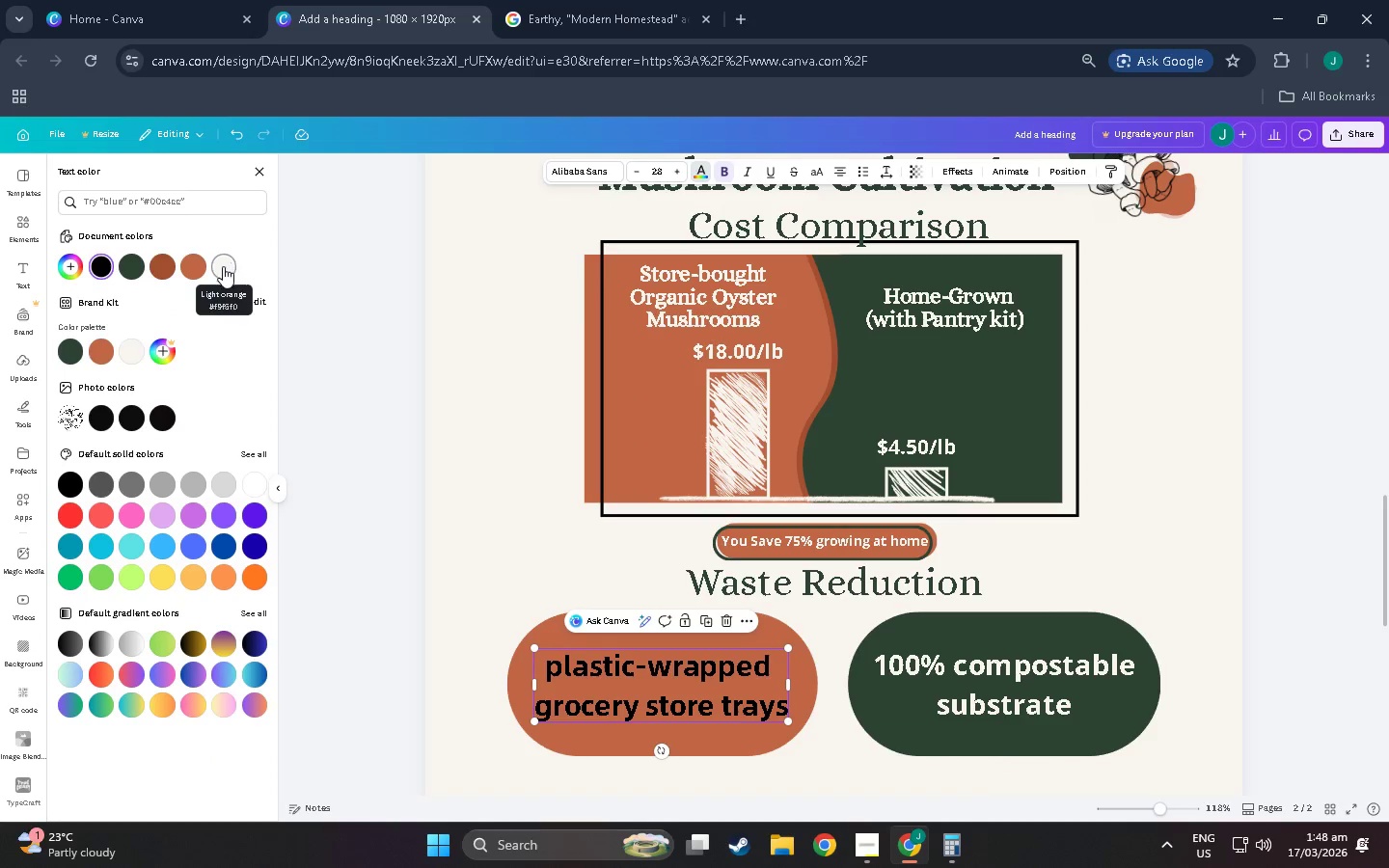 
left_click([124, 361])
 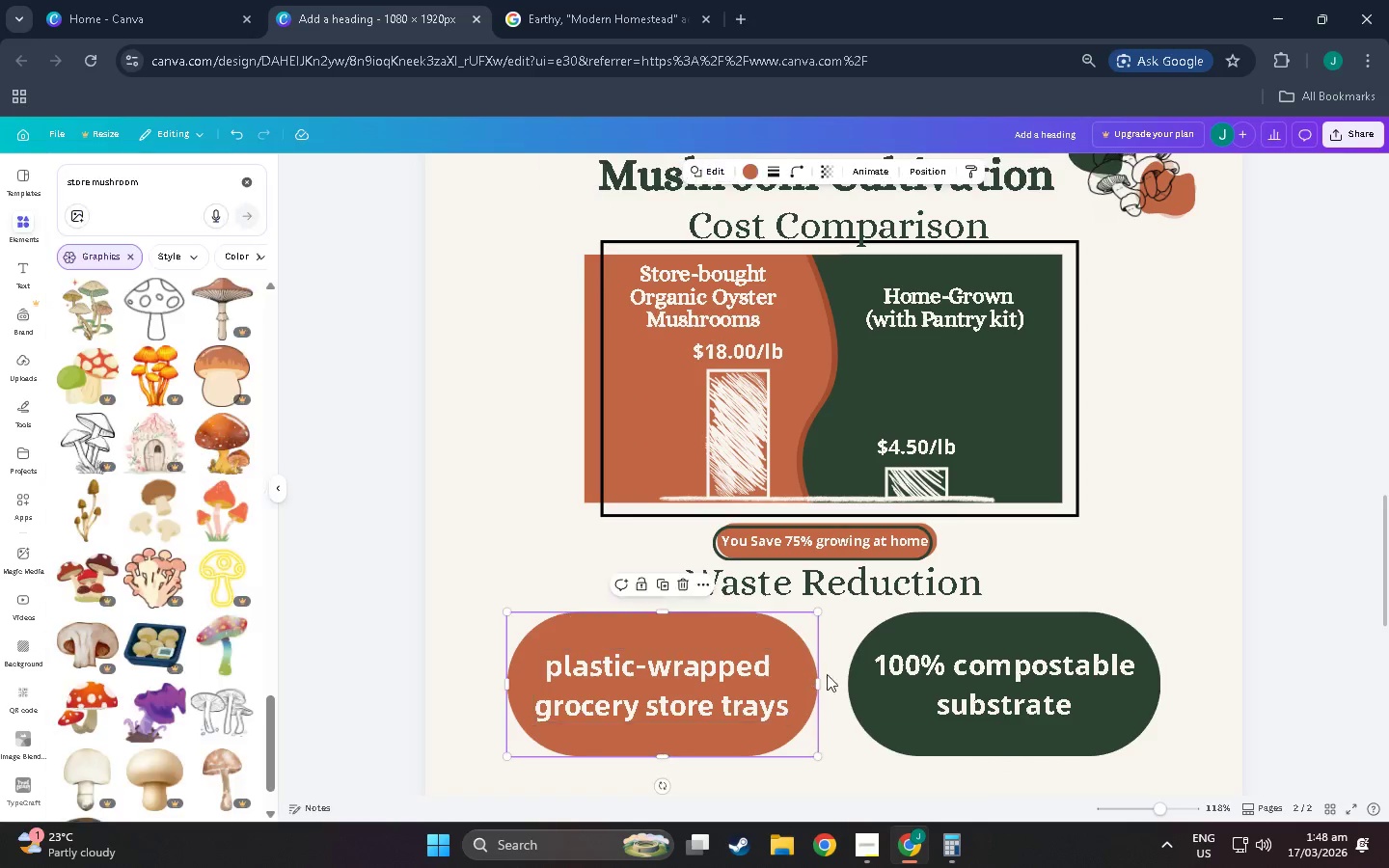 
double_click([864, 697])
 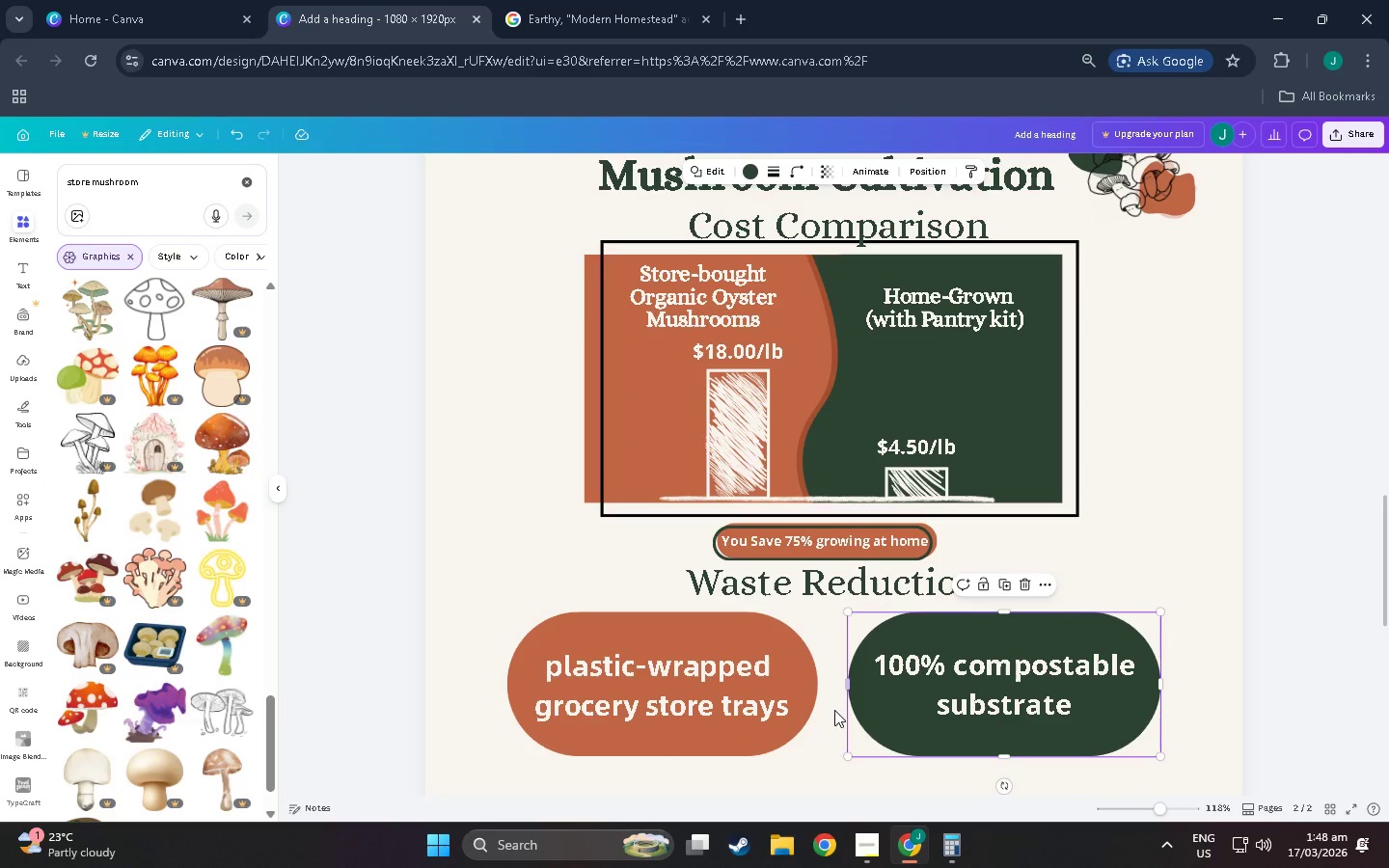 
triple_click([829, 738])
 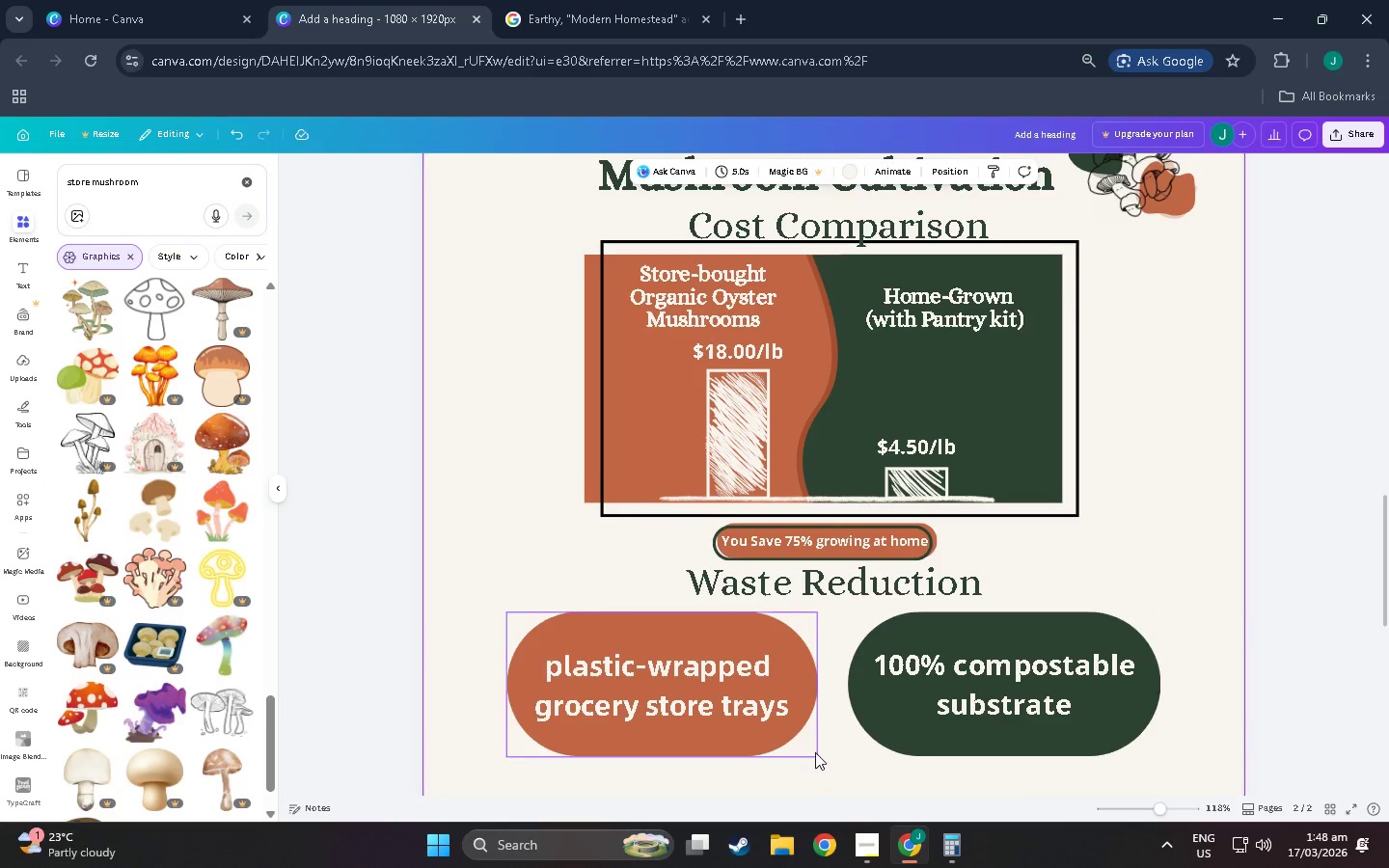 
scroll: coordinate [789, 778], scroll_direction: none, amount: 0.0
 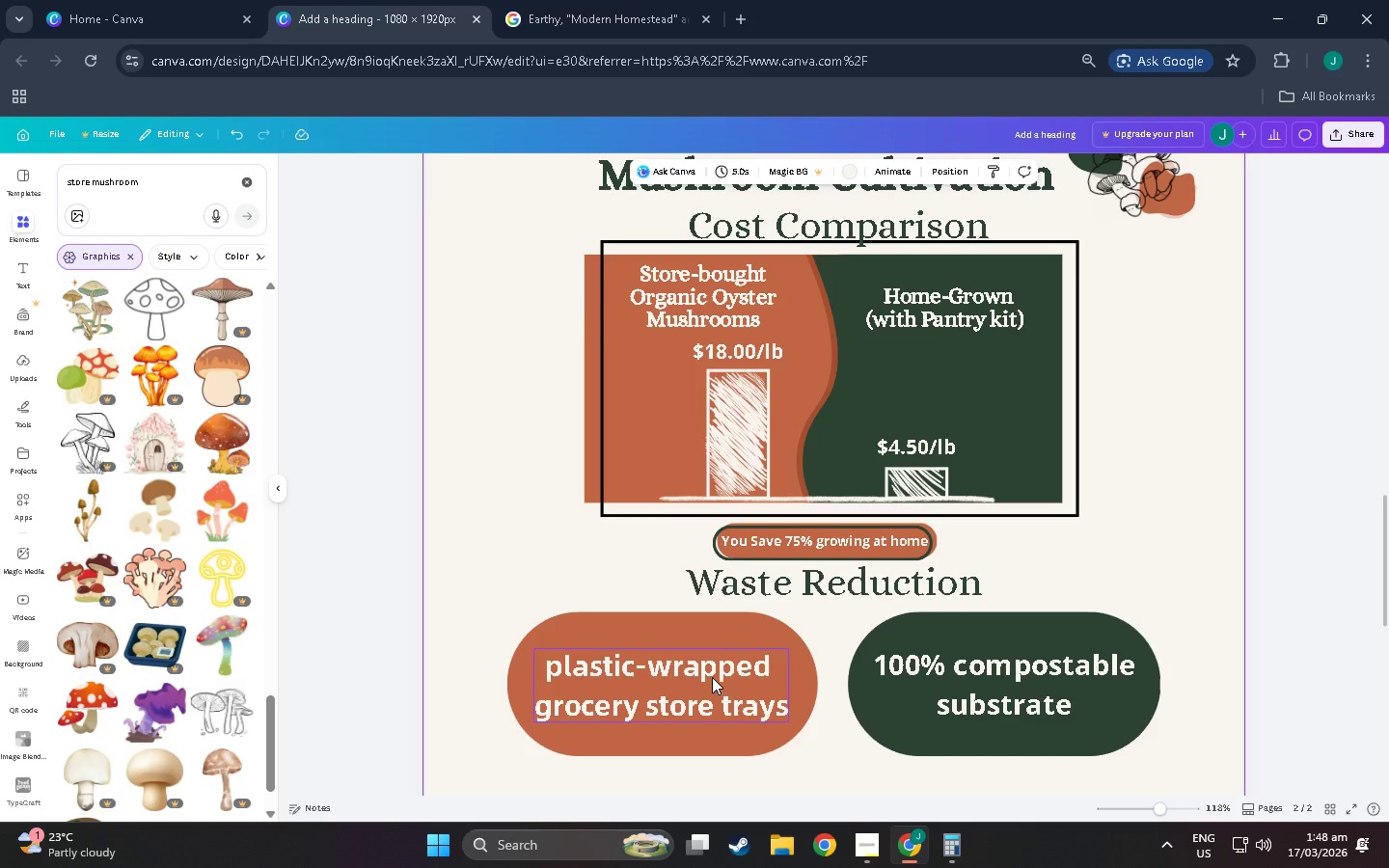 
left_click_drag(start_coordinate=[712, 677], to_coordinate=[712, 670])
 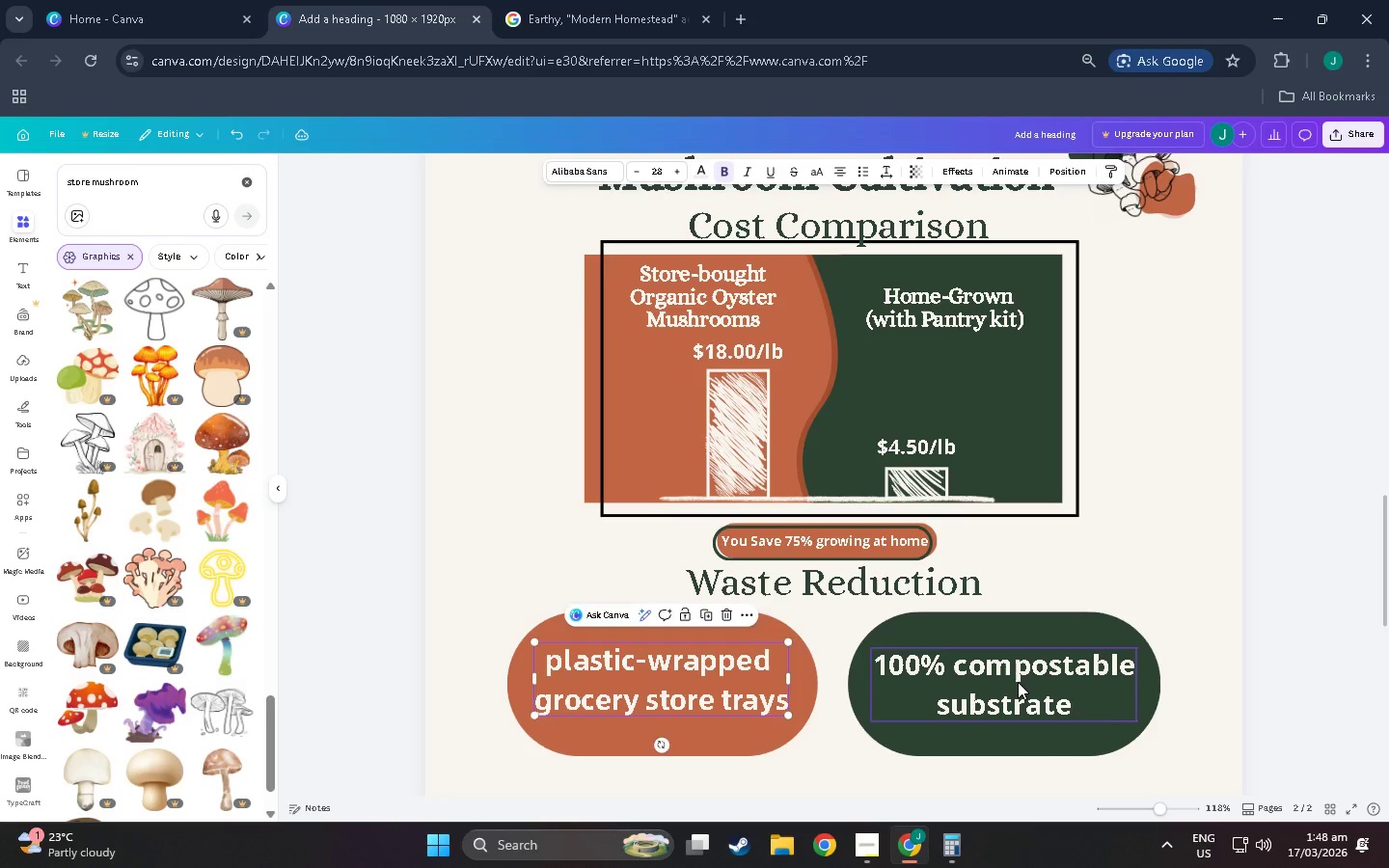 
left_click_drag(start_coordinate=[1018, 682], to_coordinate=[1023, 684])
 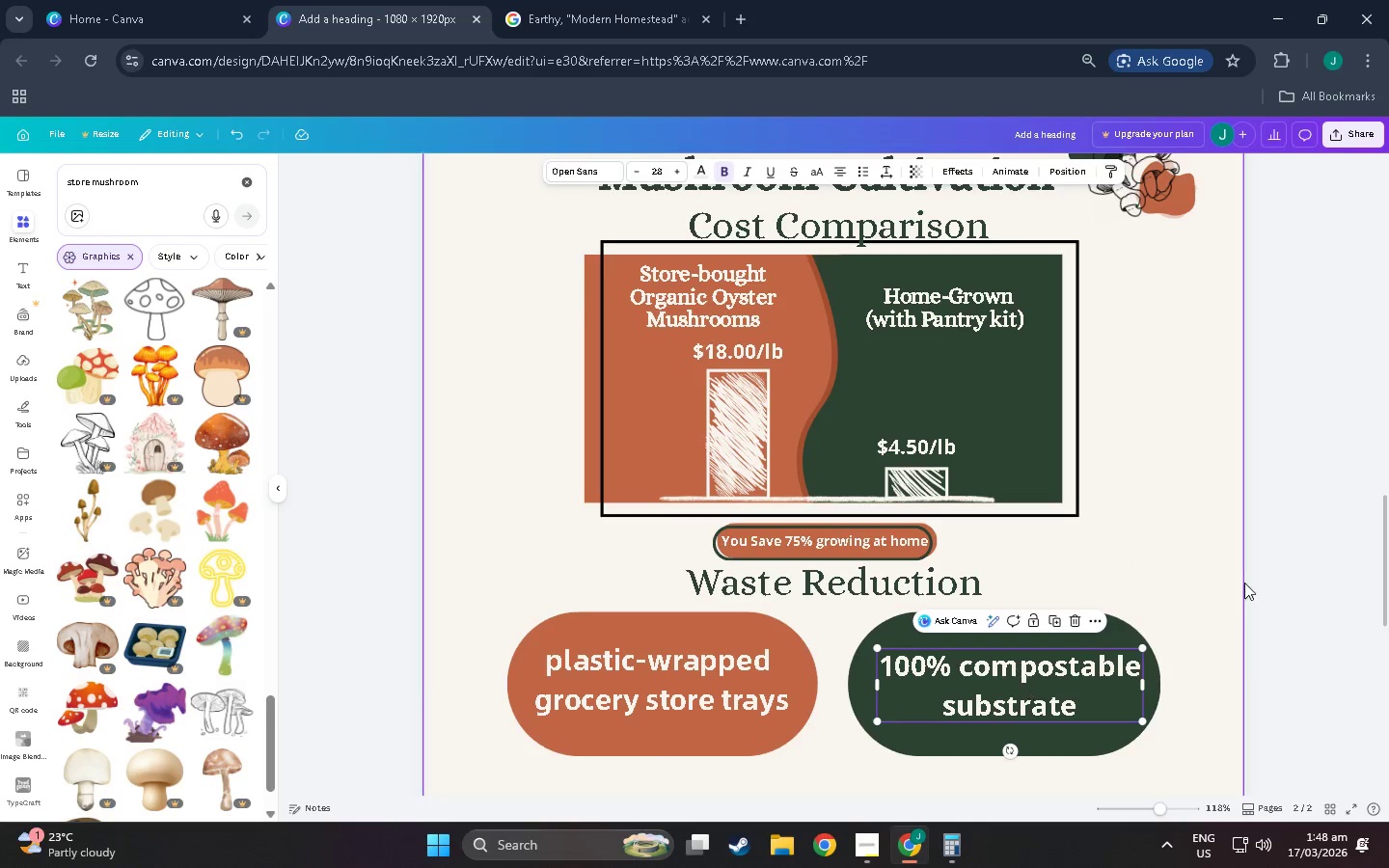 
left_click([1252, 579])
 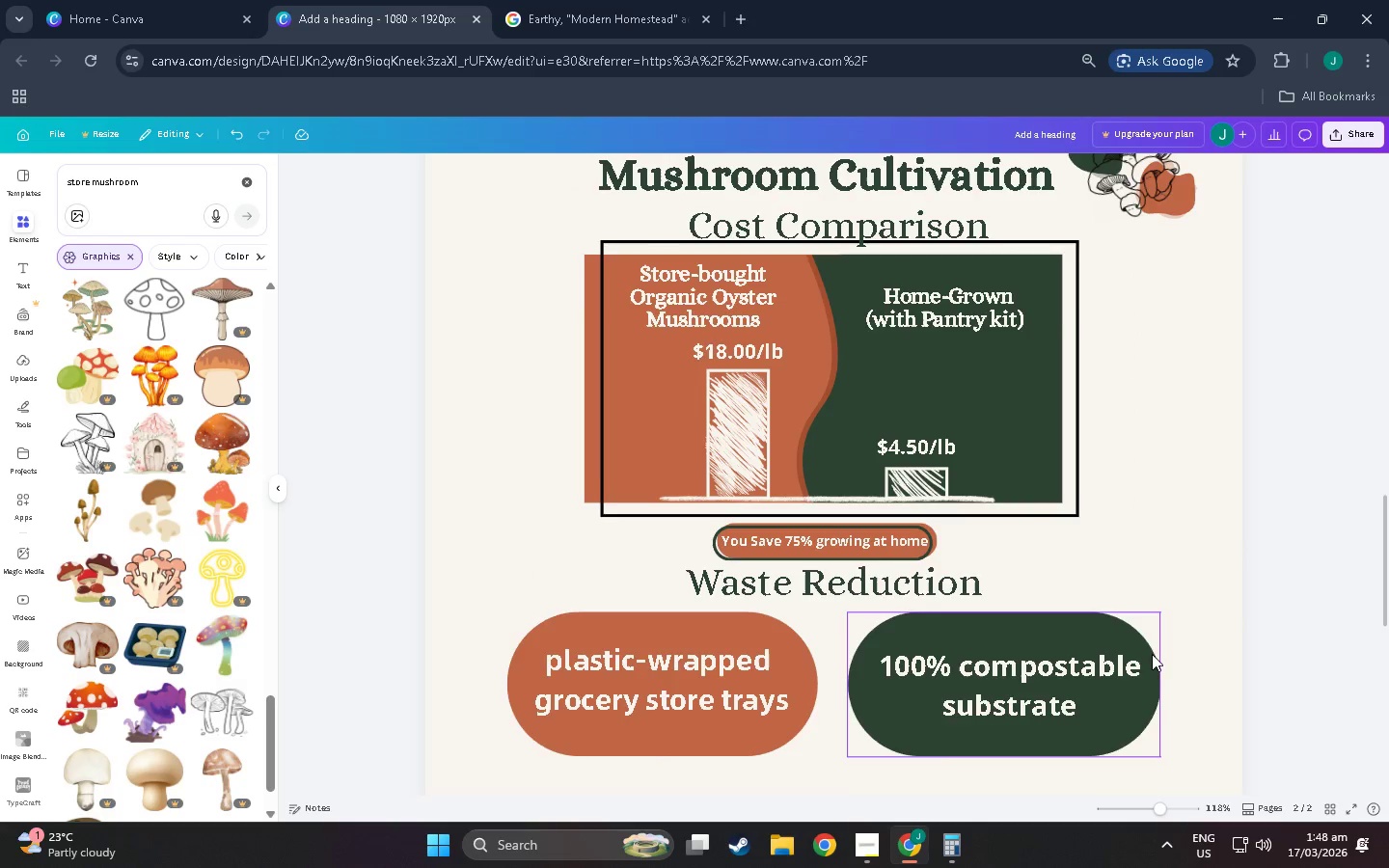 
scroll: coordinate [1157, 659], scroll_direction: up, amount: 5.0
 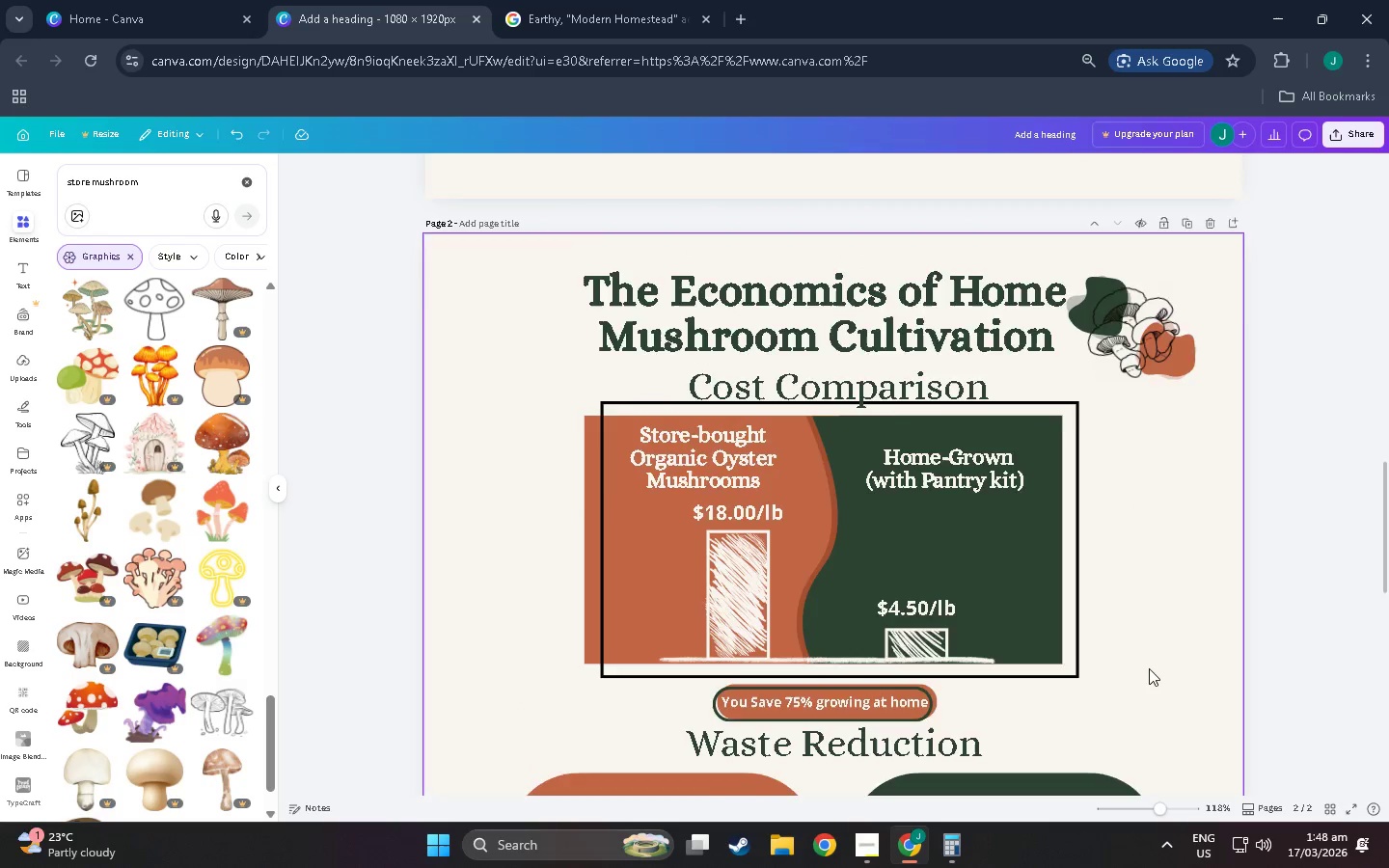 
scroll: coordinate [1098, 623], scroll_direction: down, amount: 12.0
 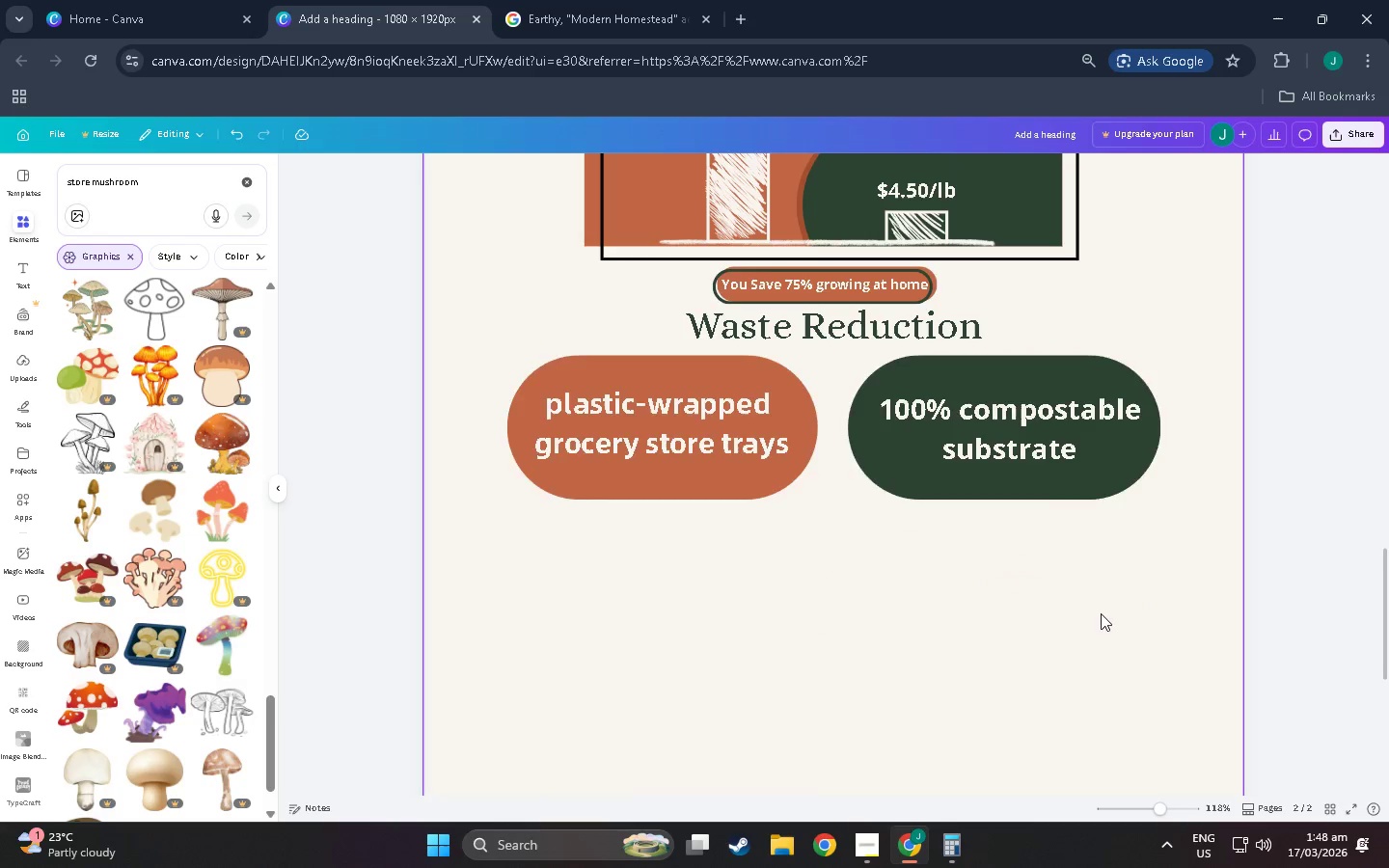 
scroll: coordinate [1099, 633], scroll_direction: up, amount: 12.0
 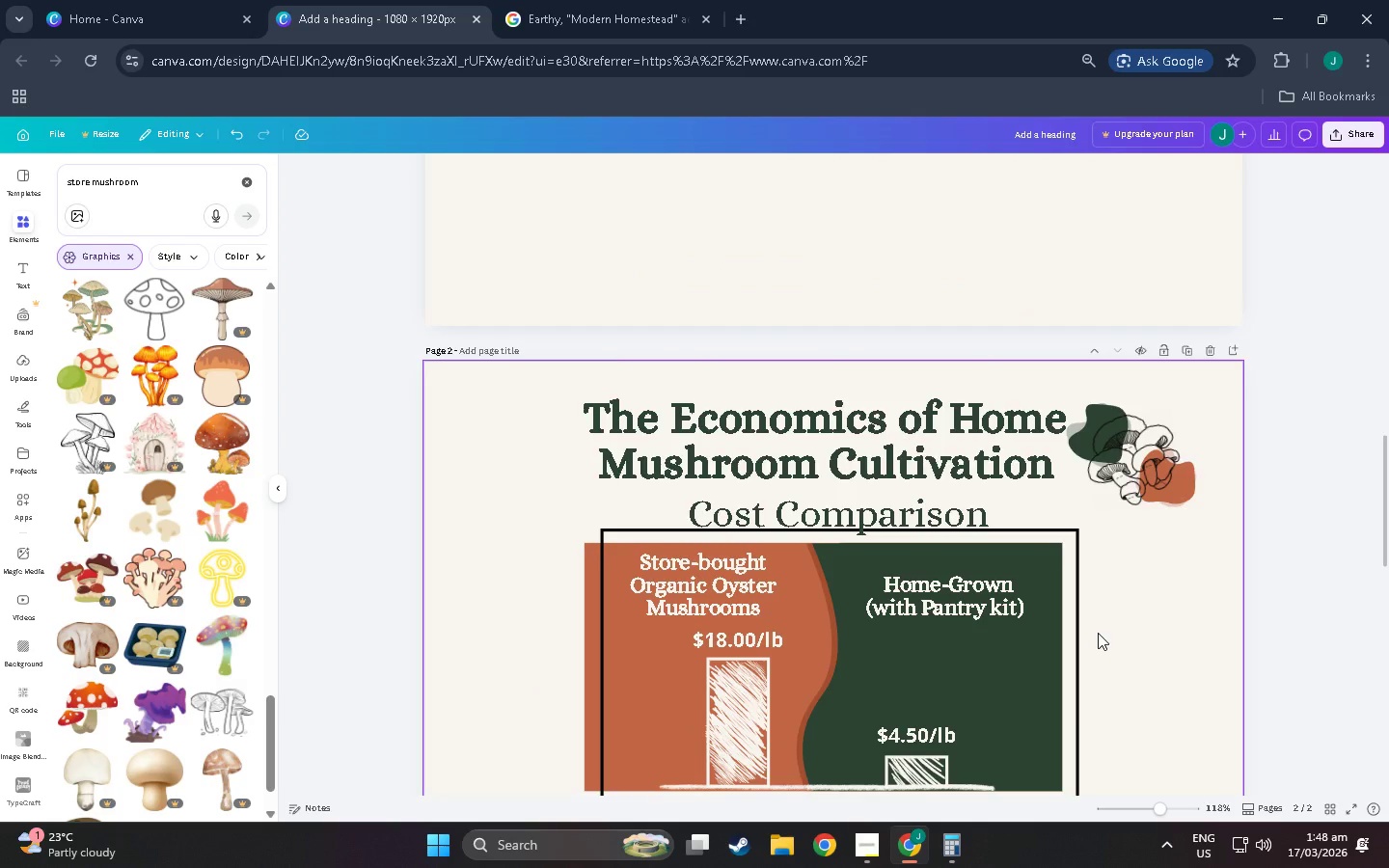 
scroll: coordinate [1064, 621], scroll_direction: down, amount: 14.0
 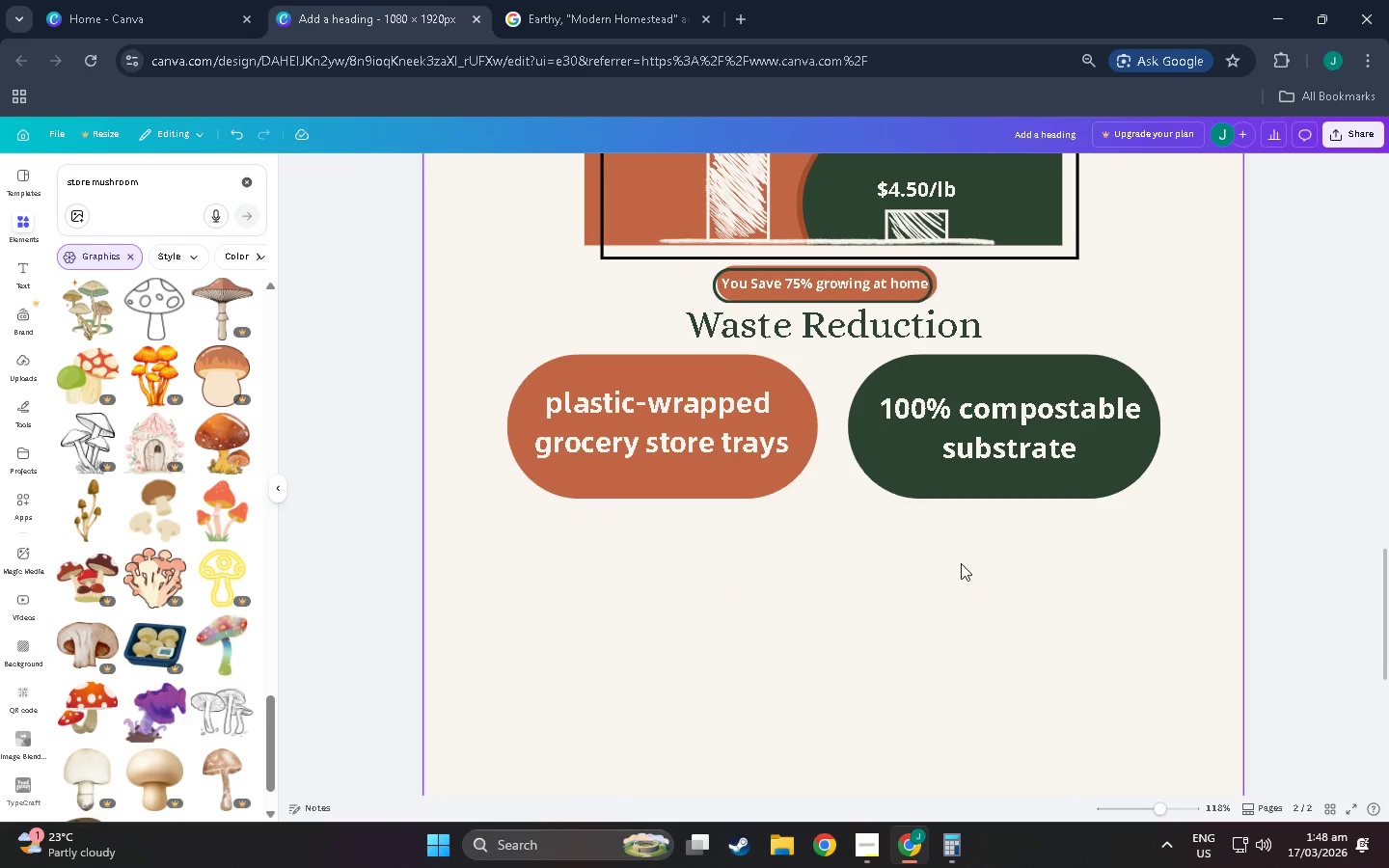 
scroll: coordinate [952, 560], scroll_direction: up, amount: 3.0
 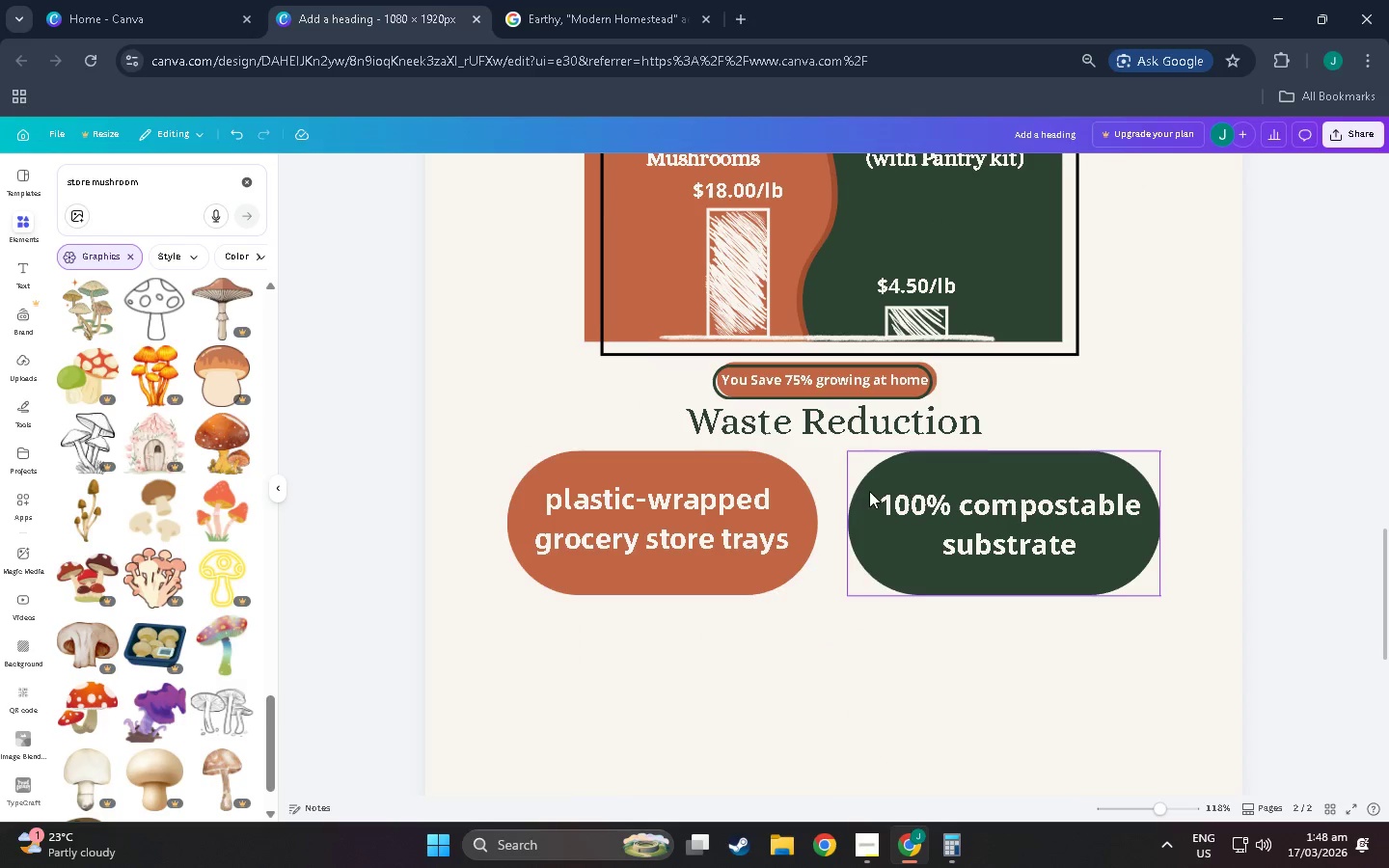 
scroll: coordinate [870, 490], scroll_direction: down, amount: 4.0
 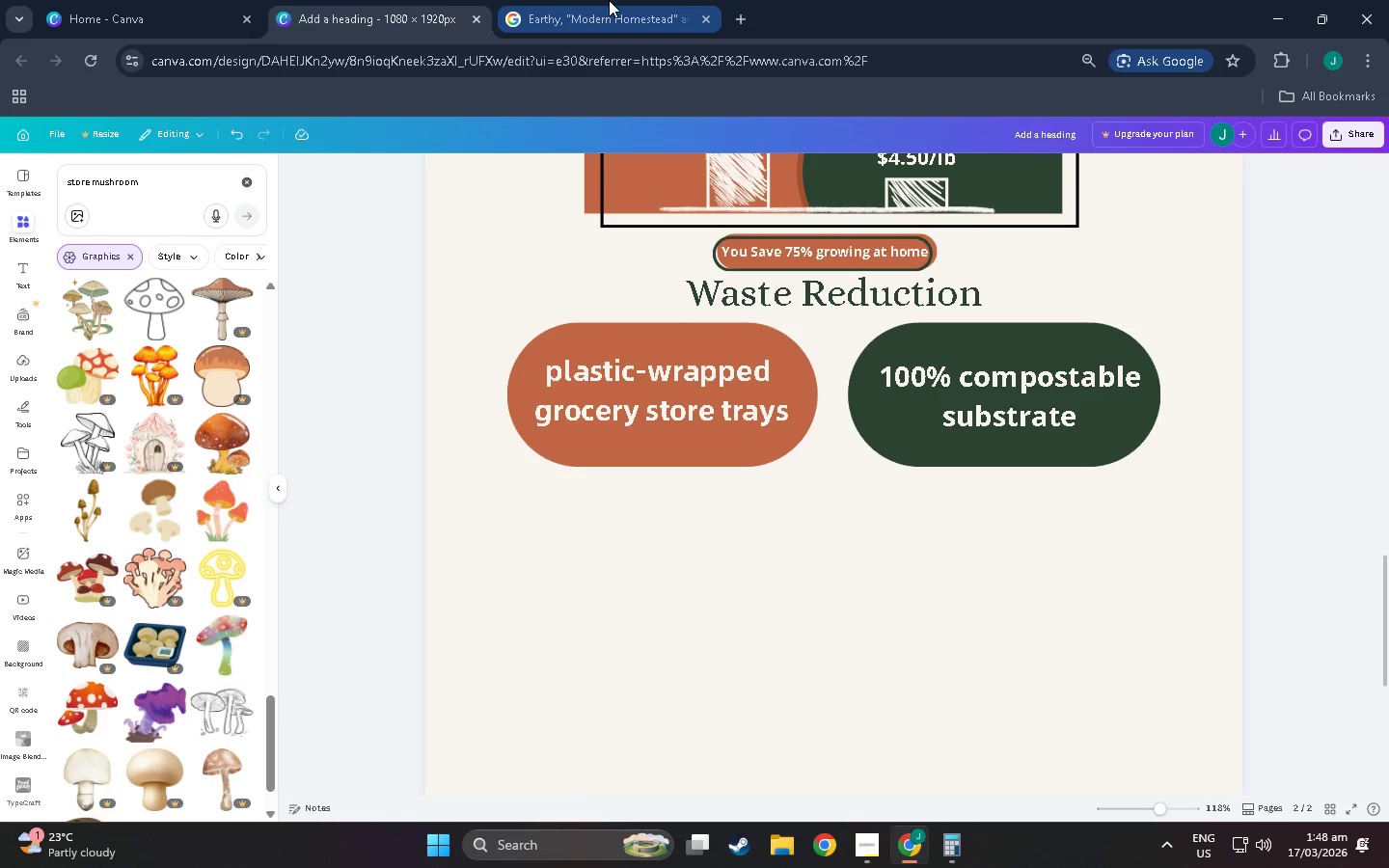 
key(Alt+Tab)